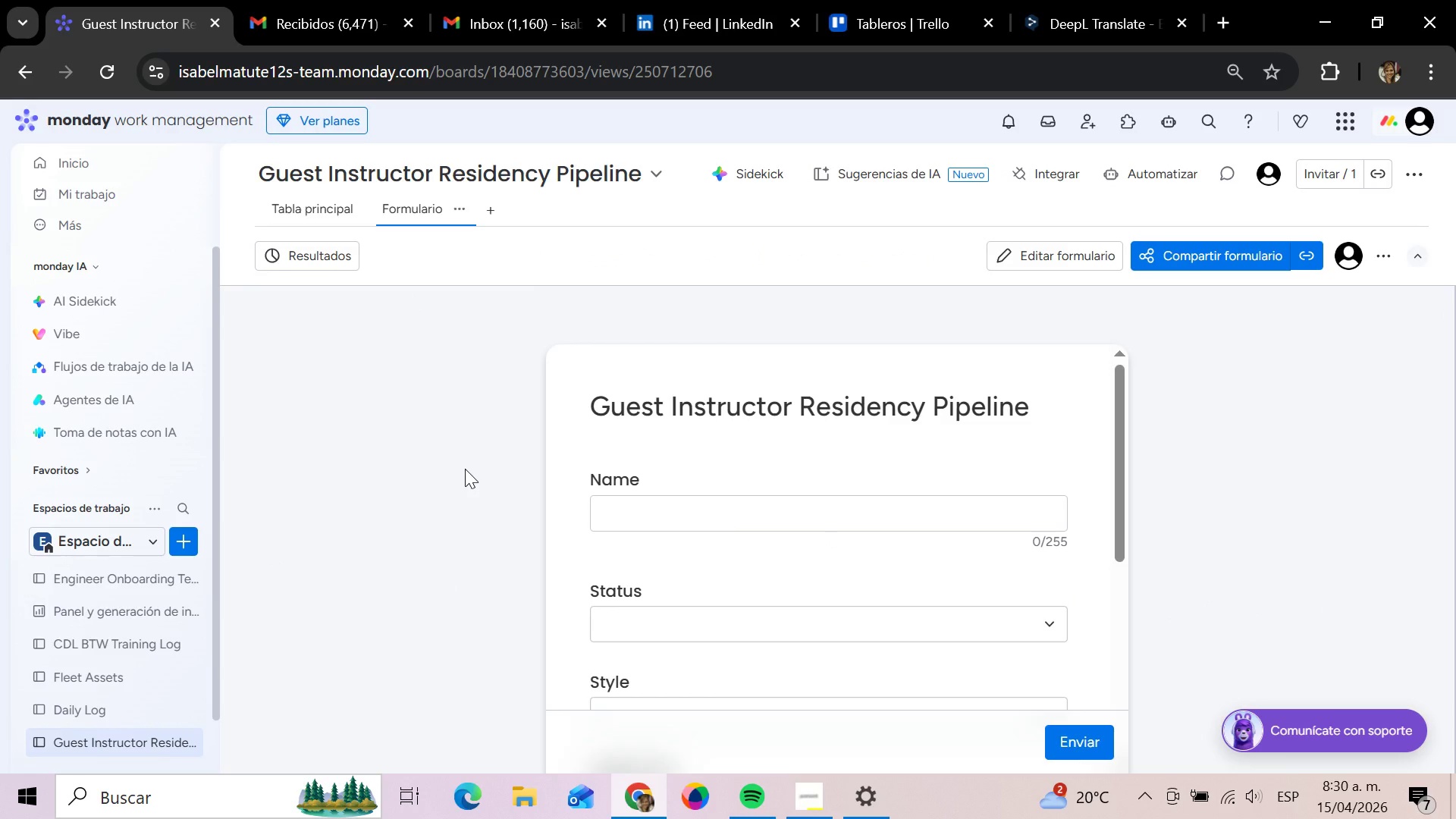 
wait(11.36)
 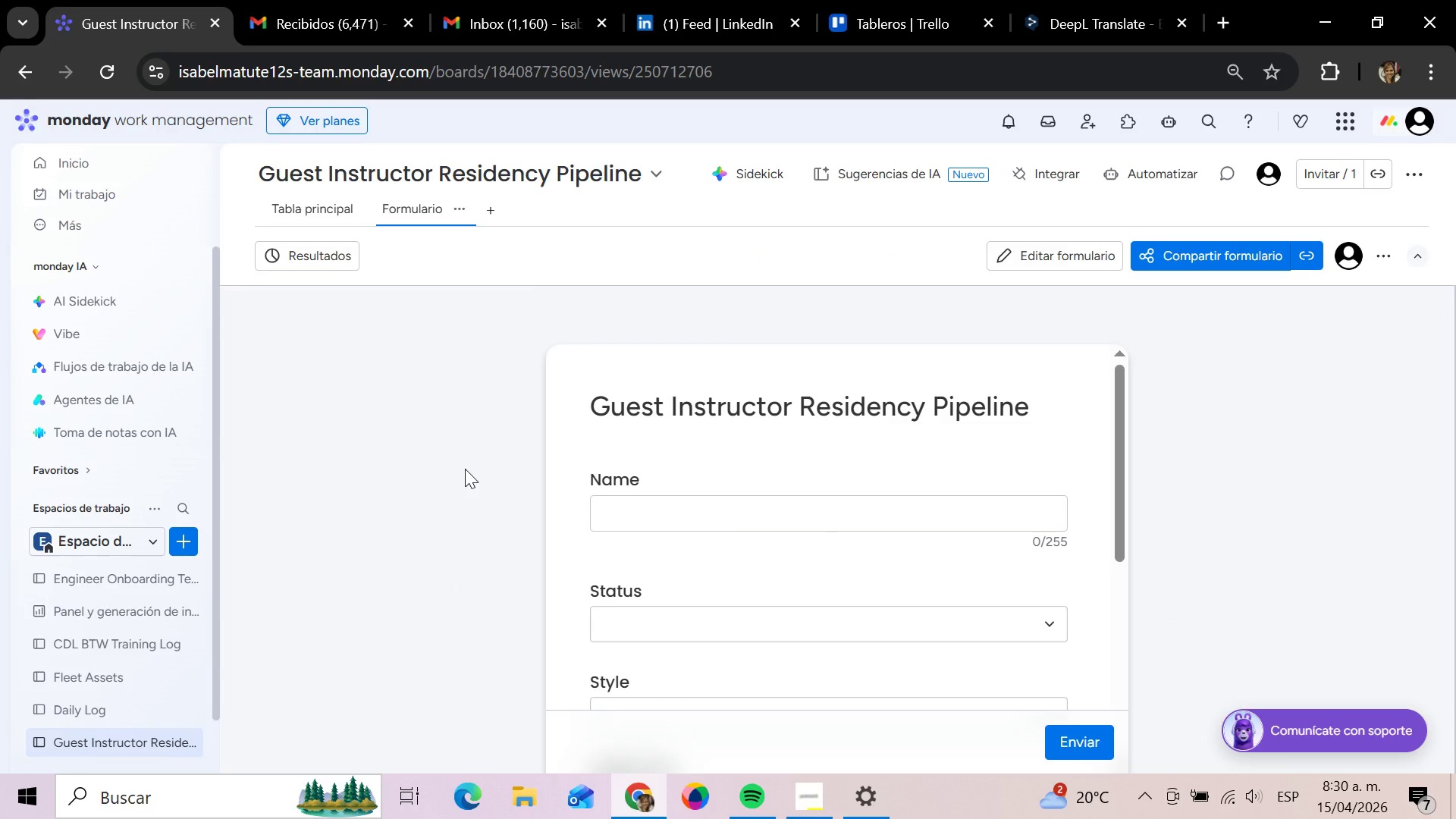 
scroll: coordinate [1064, 396], scroll_direction: down, amount: 1.0
 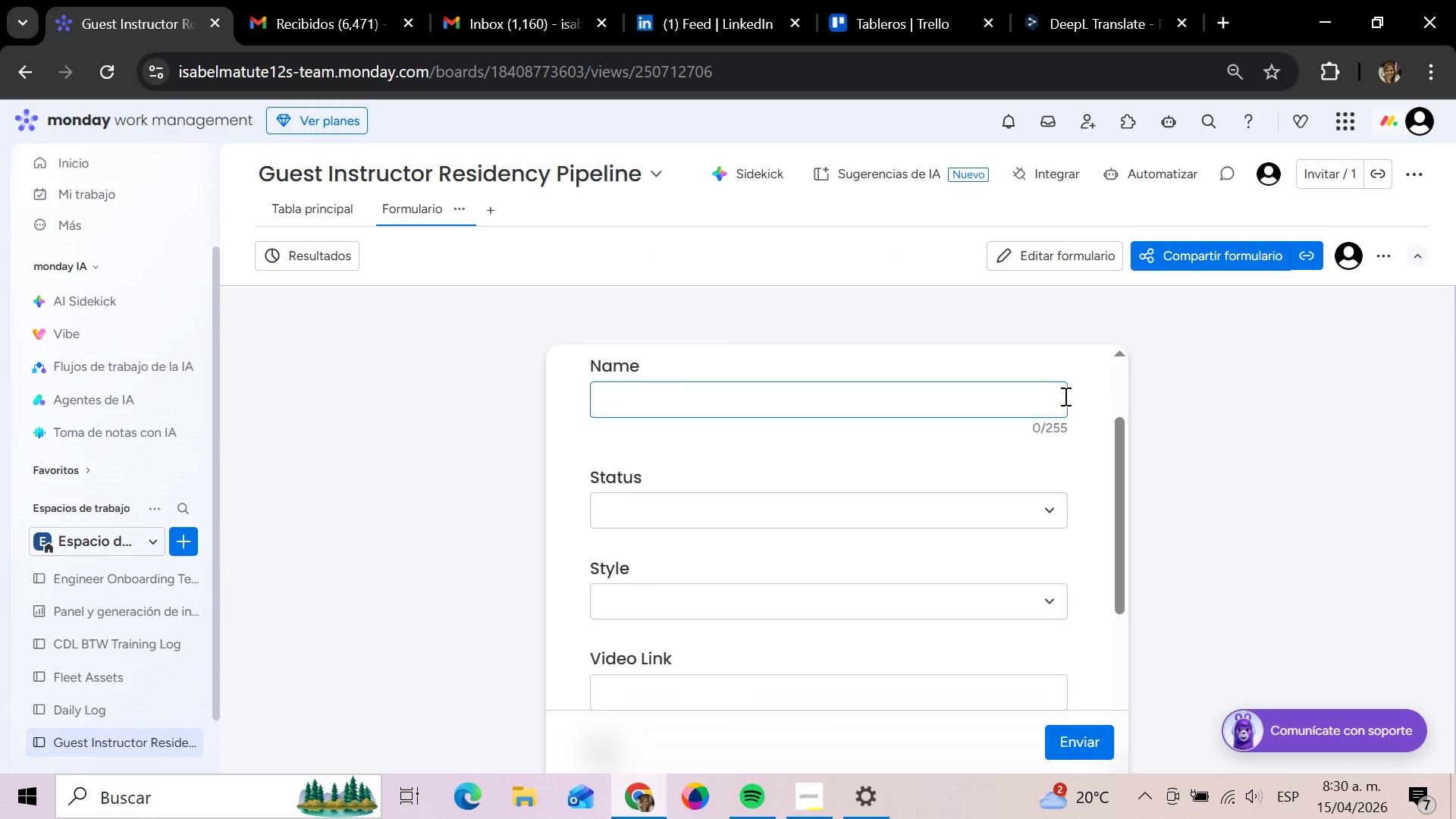 
scroll: coordinate [1064, 396], scroll_direction: up, amount: 2.0
 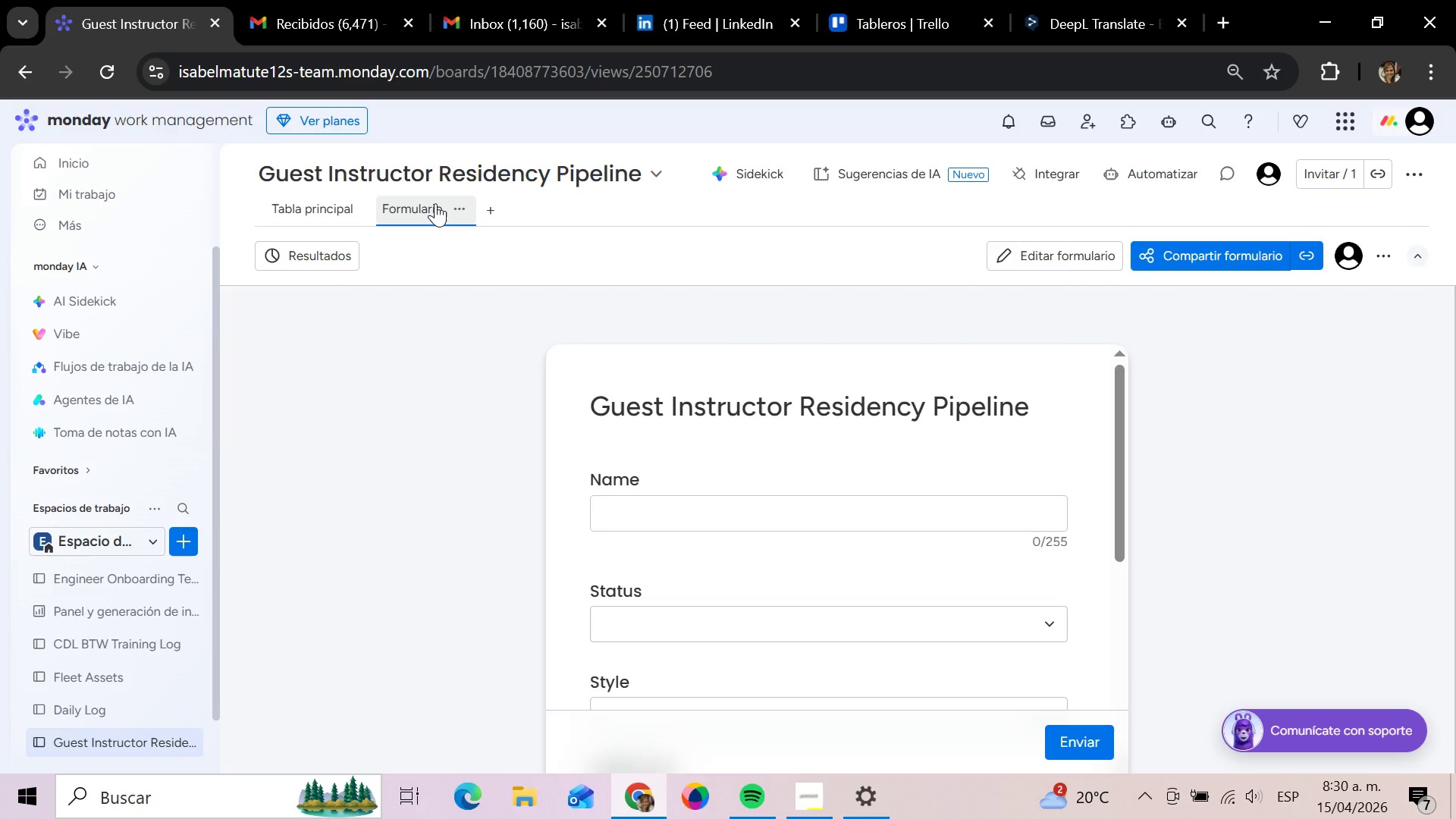 
wait(5.04)
 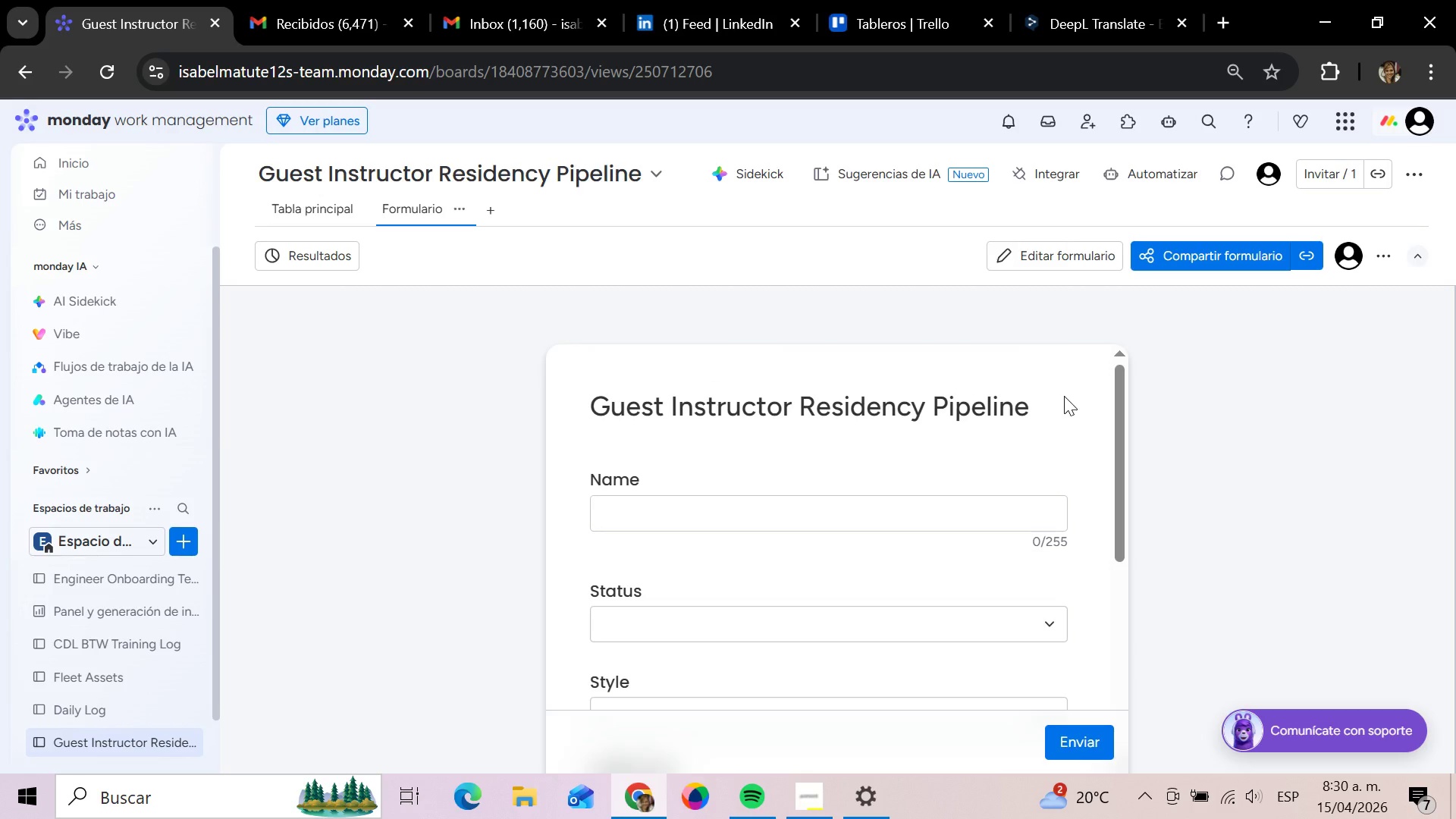 
left_click([425, 205])
 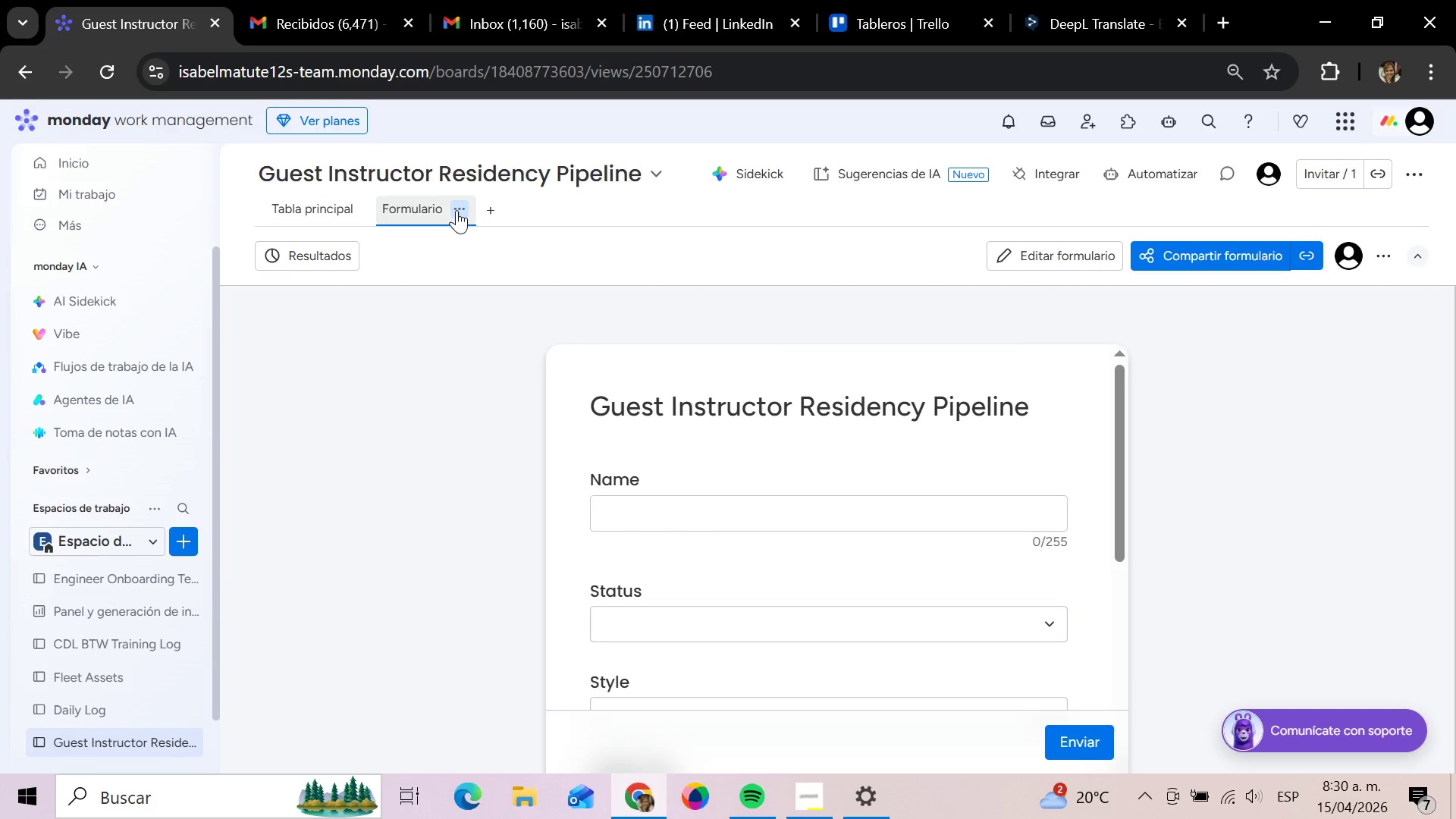 
left_click([440, 205])
 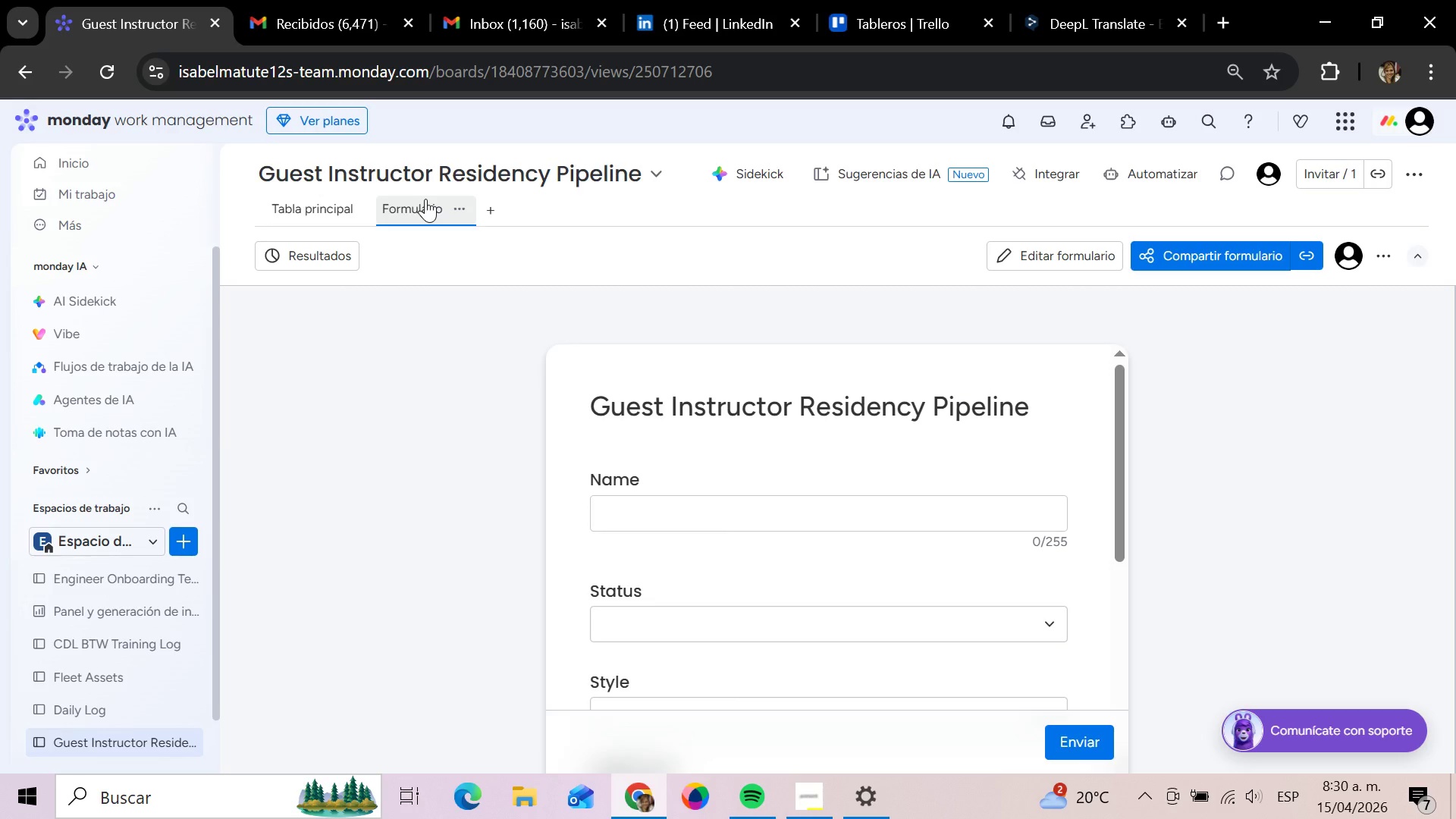 
left_click([425, 199])
 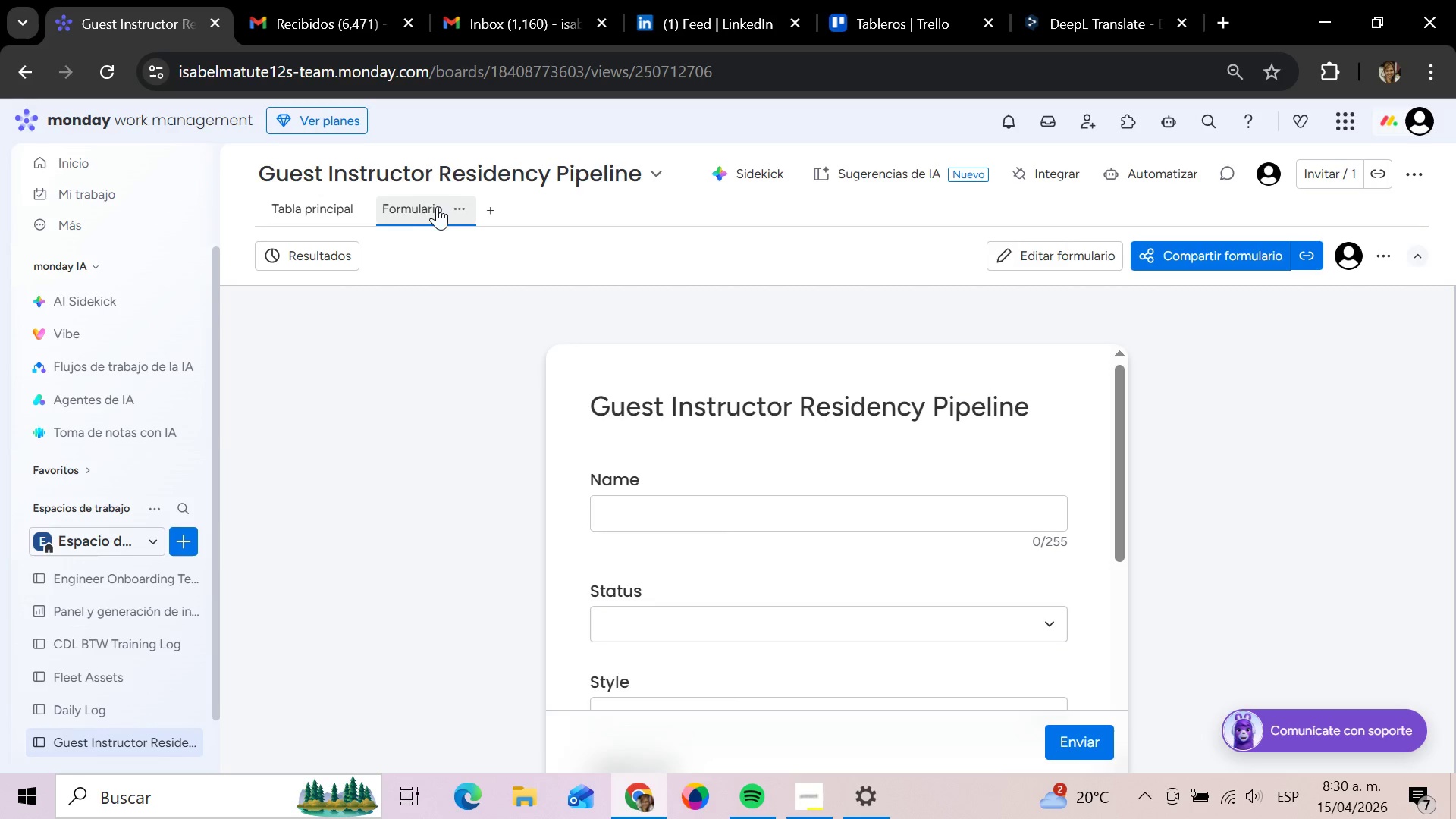 
left_click([423, 200])
 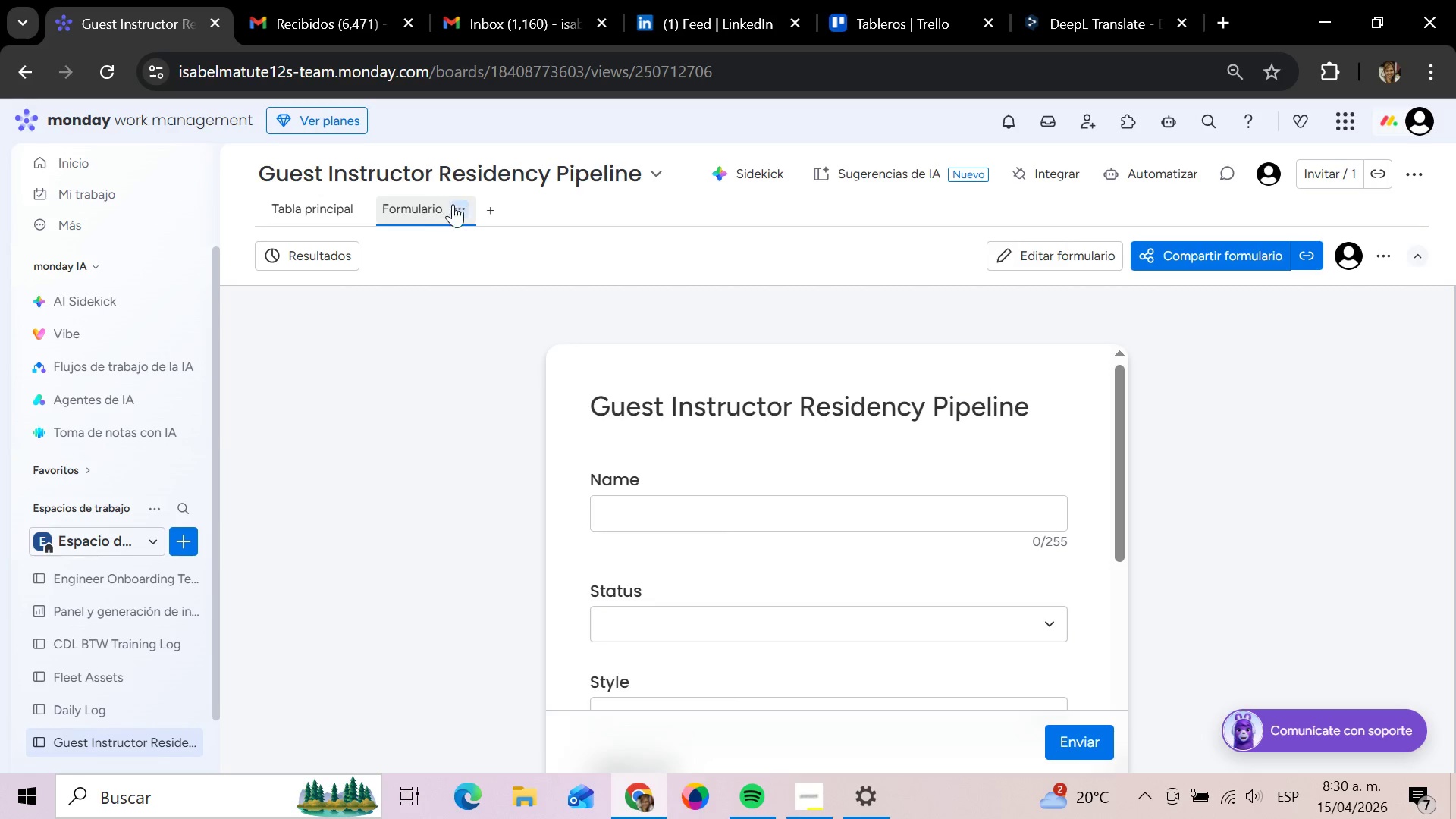 
mouse_move([457, 218])
 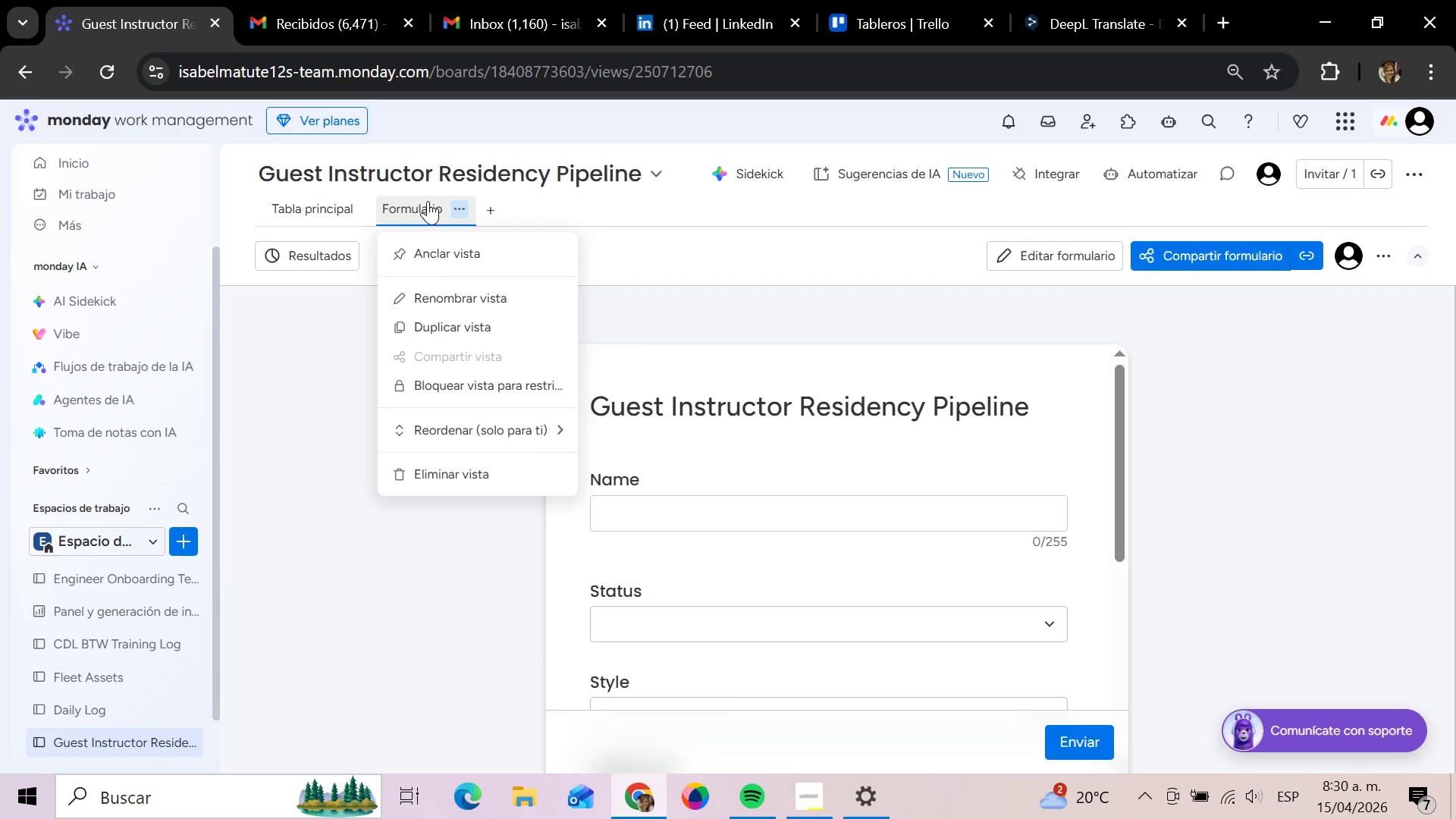 
left_click([428, 201])
 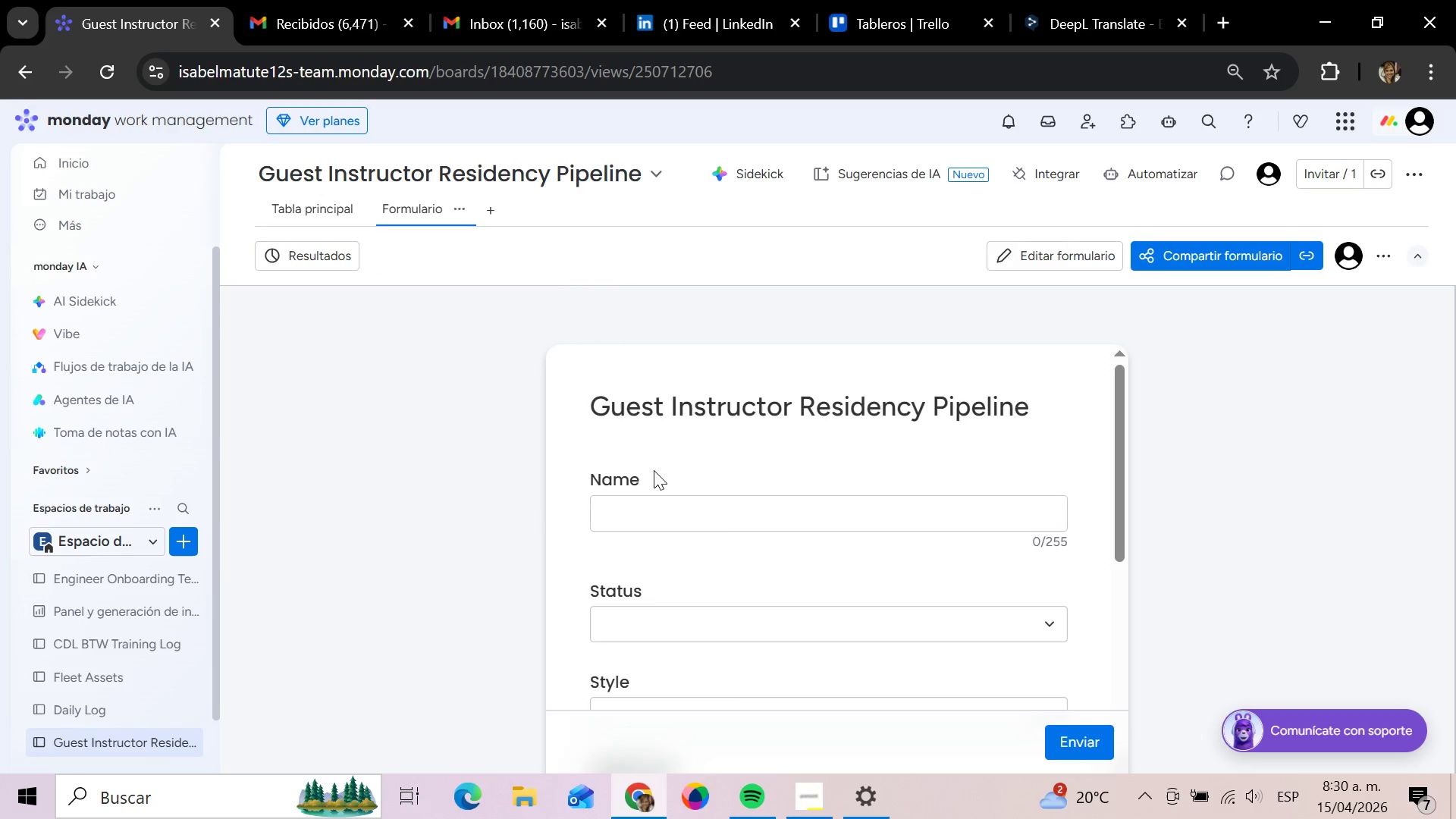 
scroll: coordinate [658, 588], scroll_direction: down, amount: 5.0
 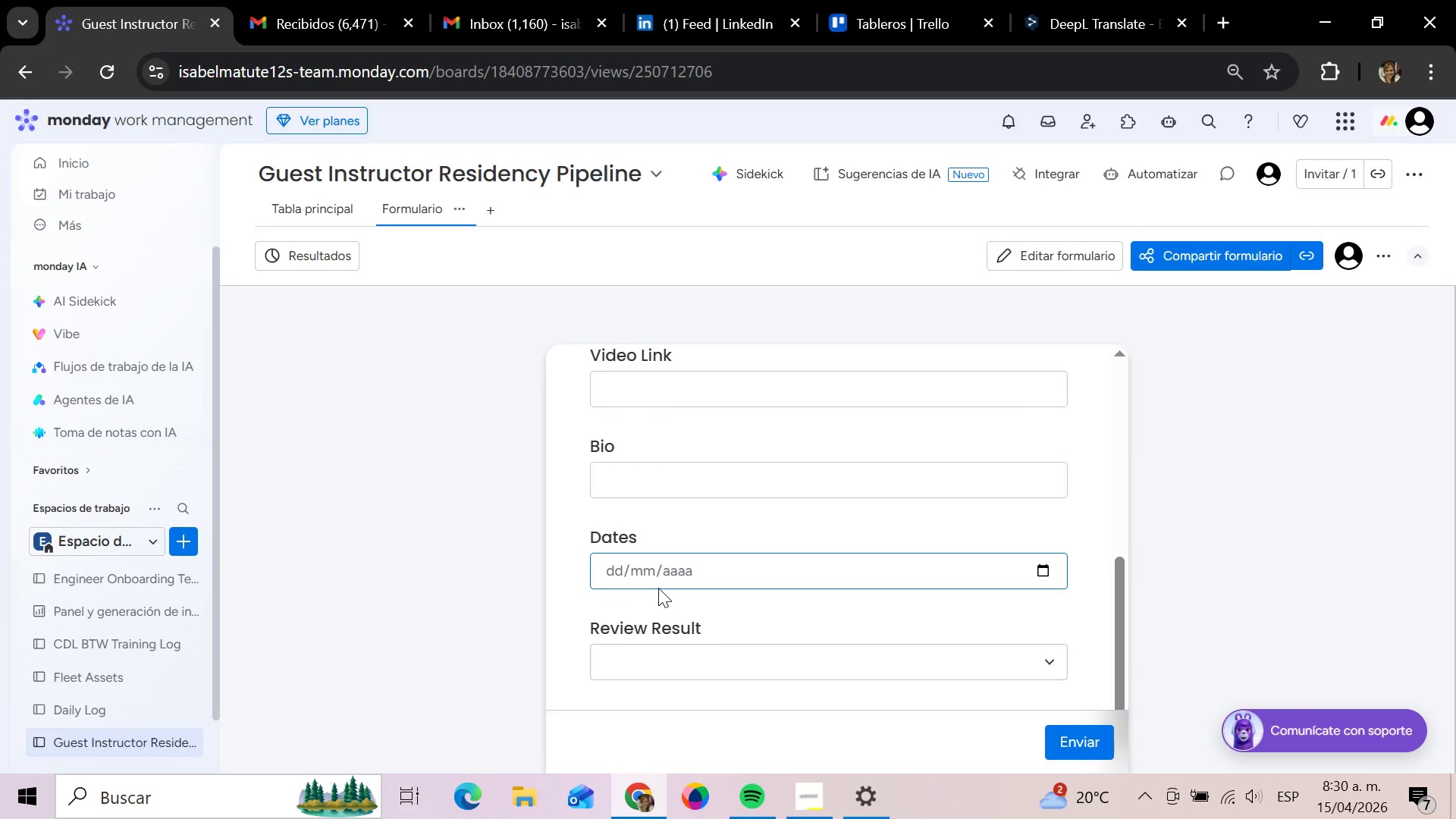 
scroll: coordinate [658, 588], scroll_direction: up, amount: 5.0
 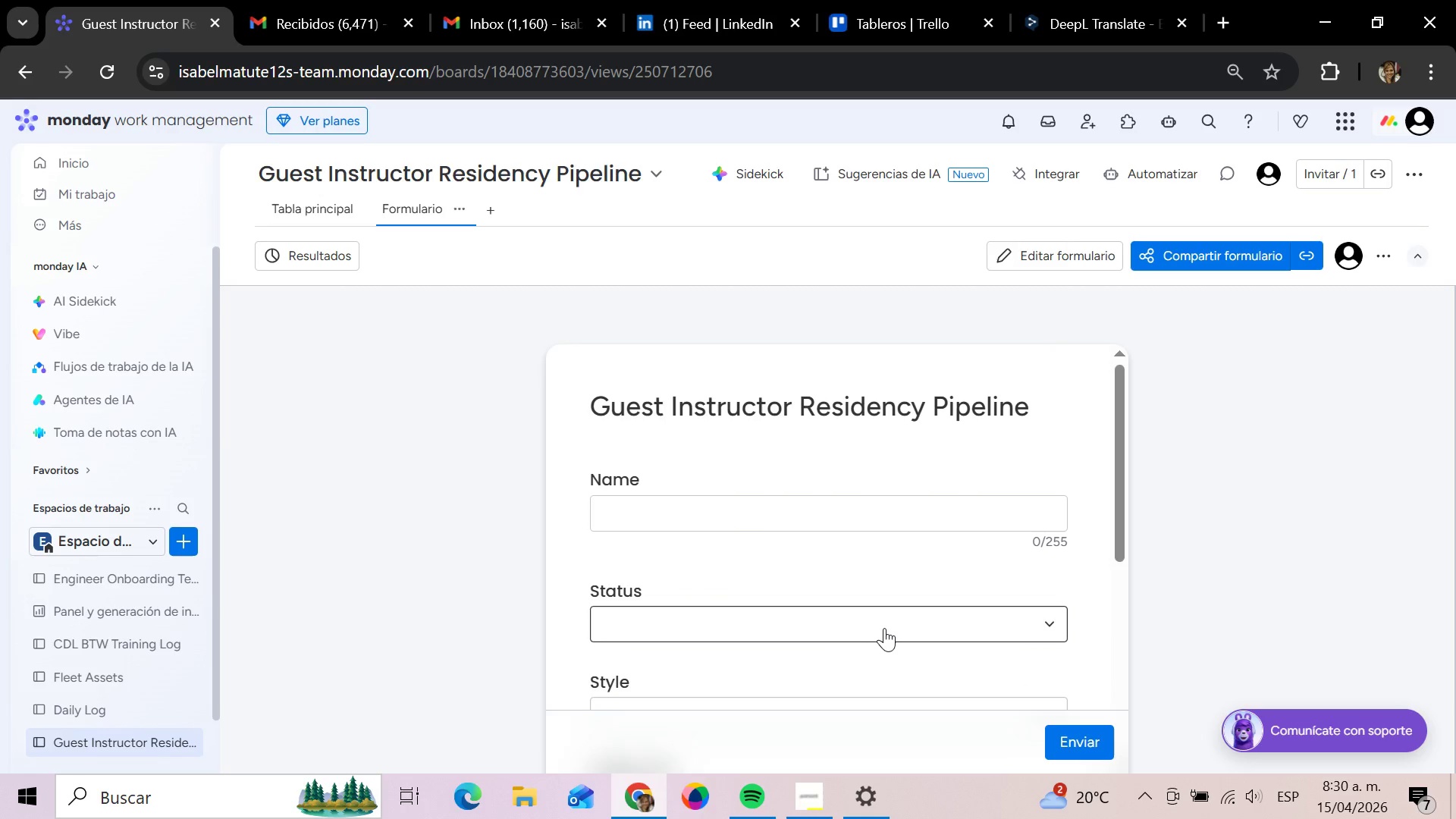 
left_click([943, 617])
 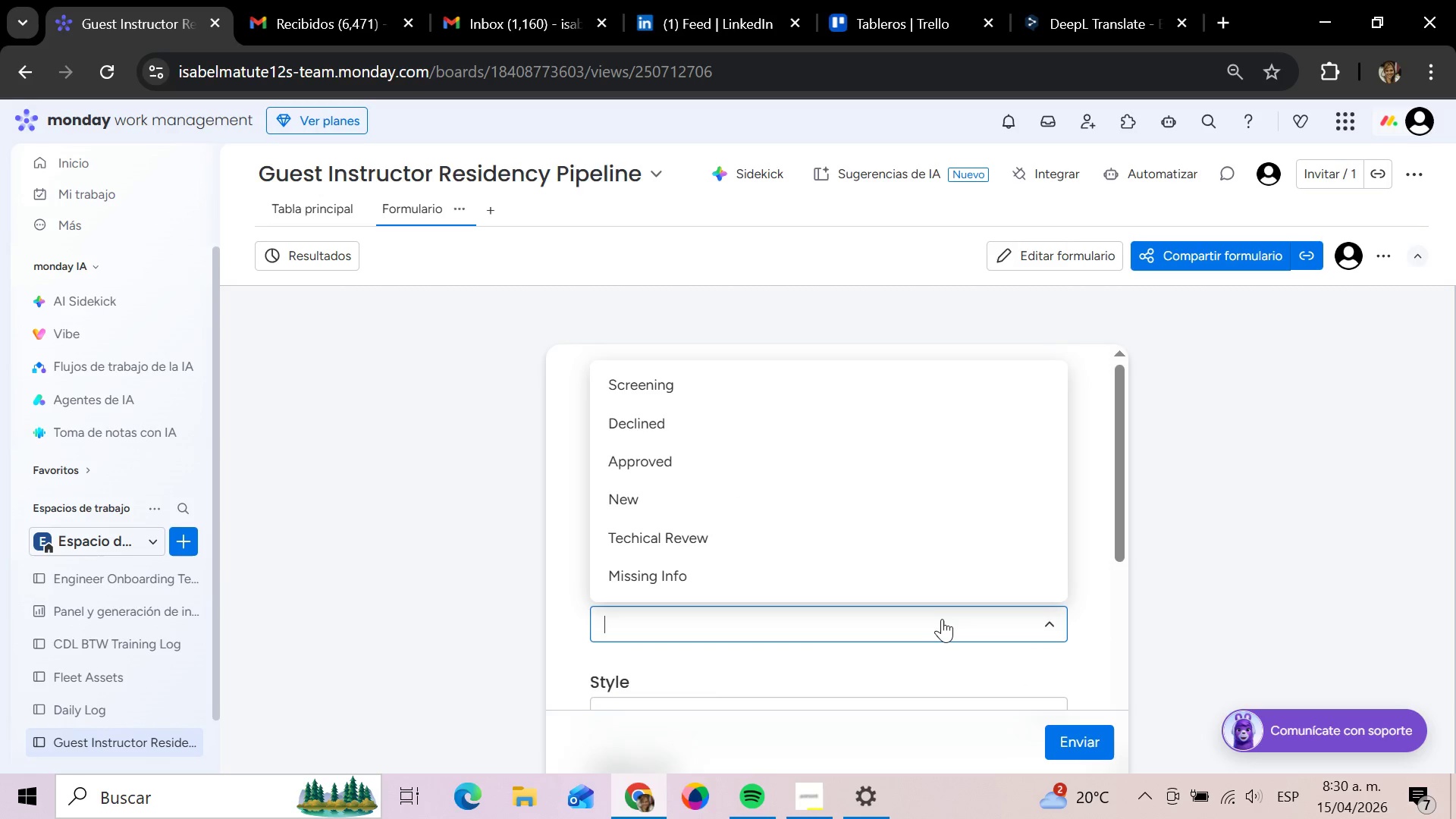 
left_click([942, 619])
 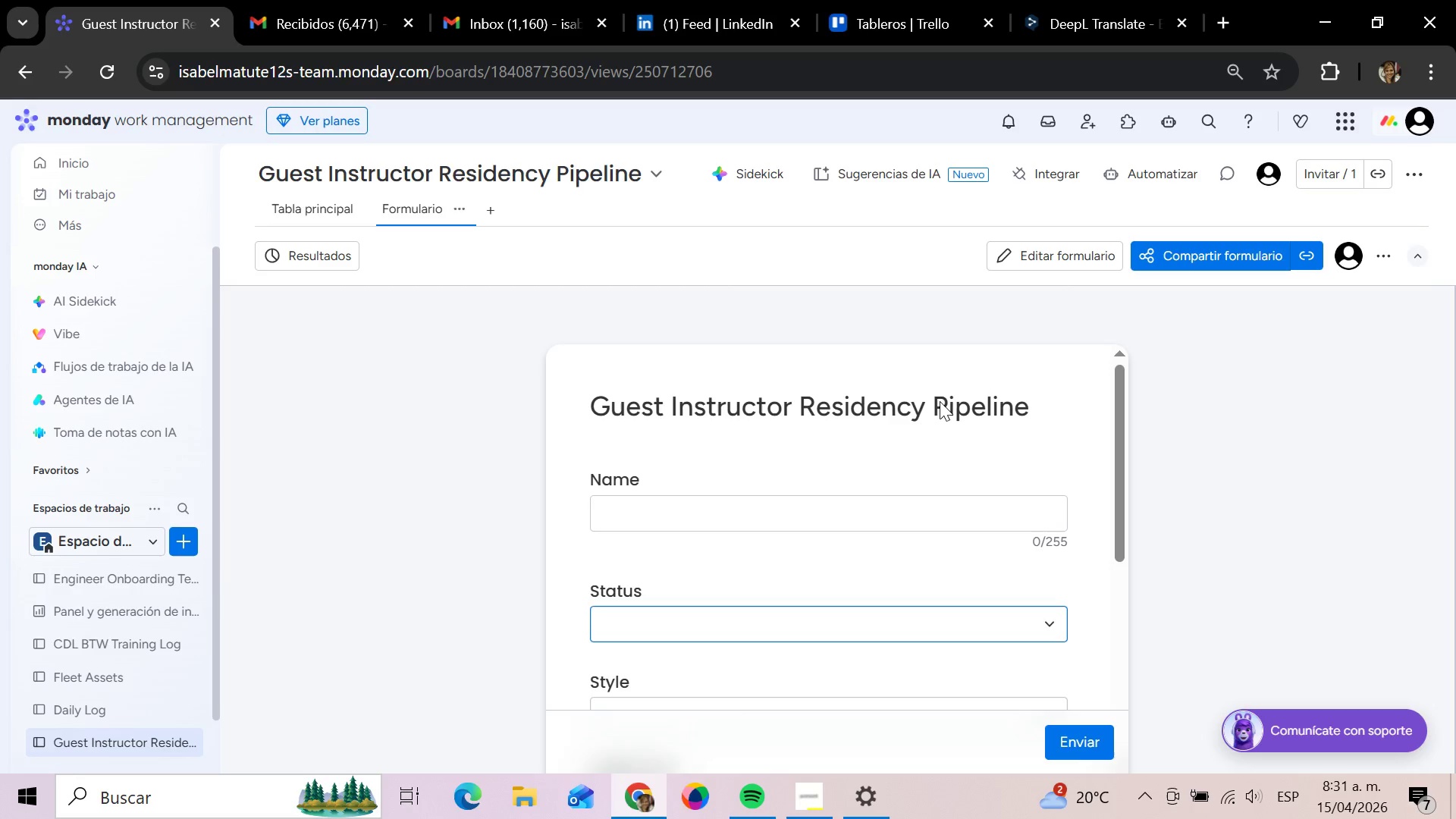 
scroll: coordinate [942, 619], scroll_direction: up, amount: 1.0
 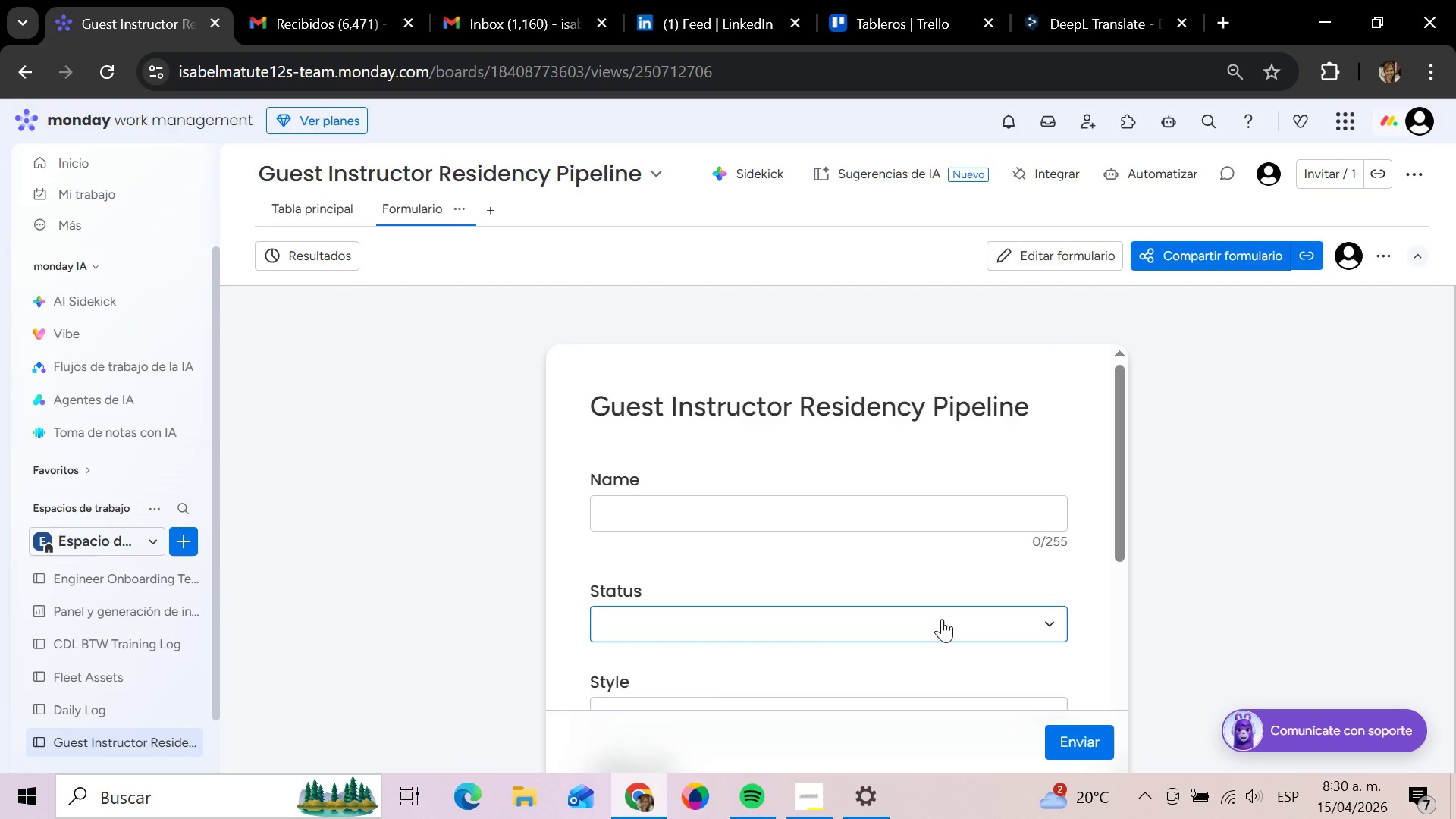 
left_click([1076, 253])
 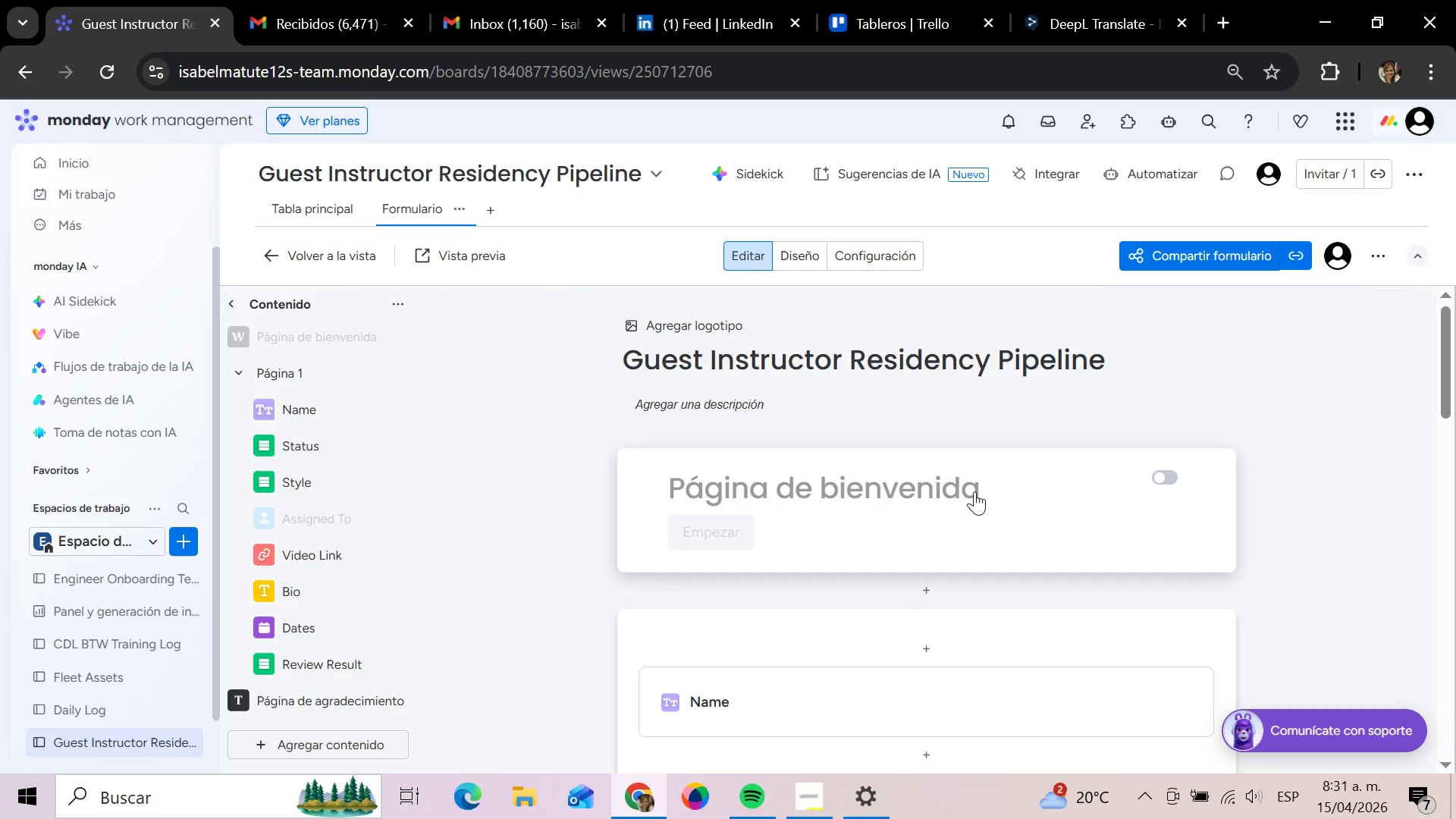 
scroll: coordinate [974, 490], scroll_direction: down, amount: 3.0
 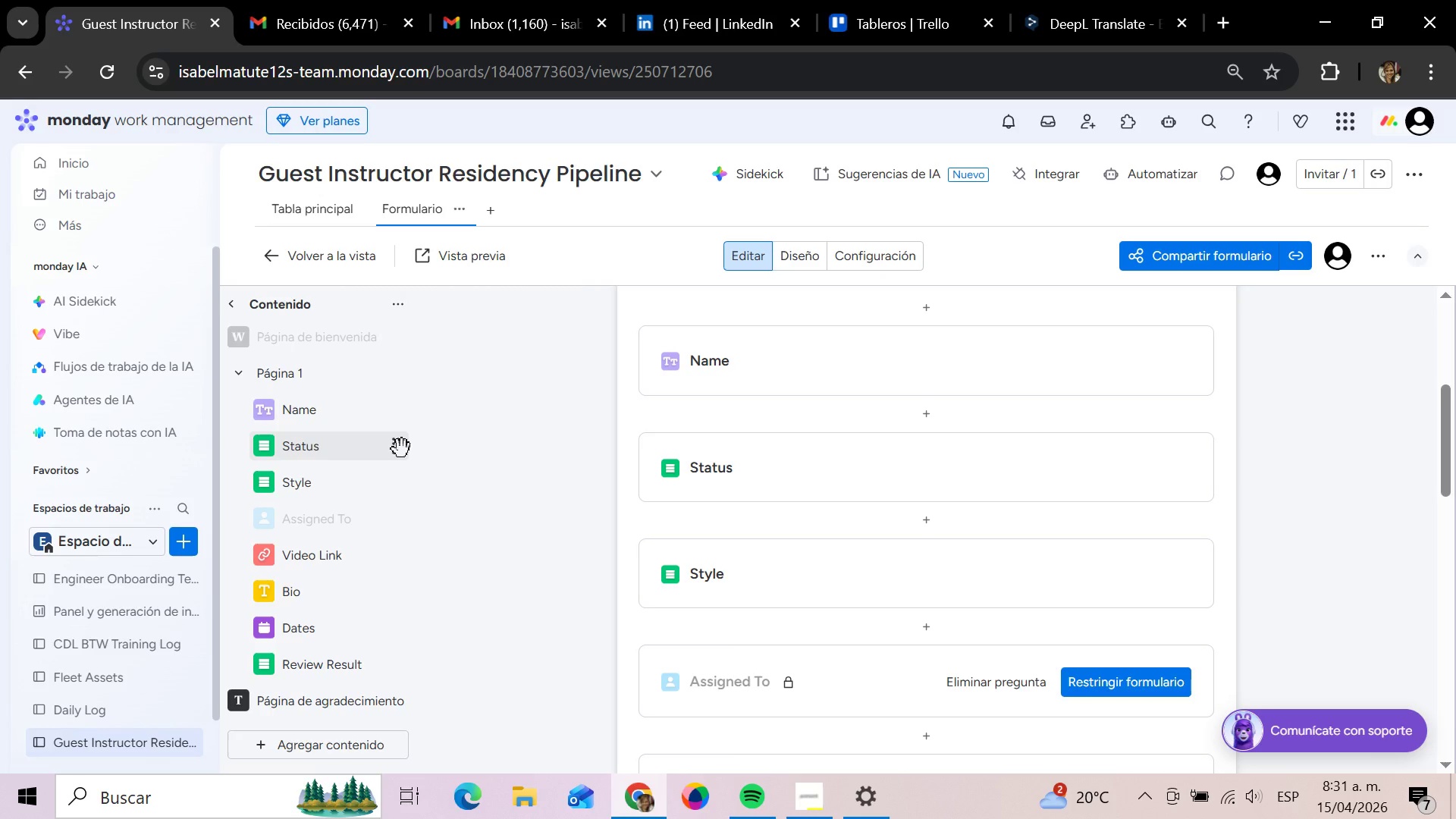 
wait(12.03)
 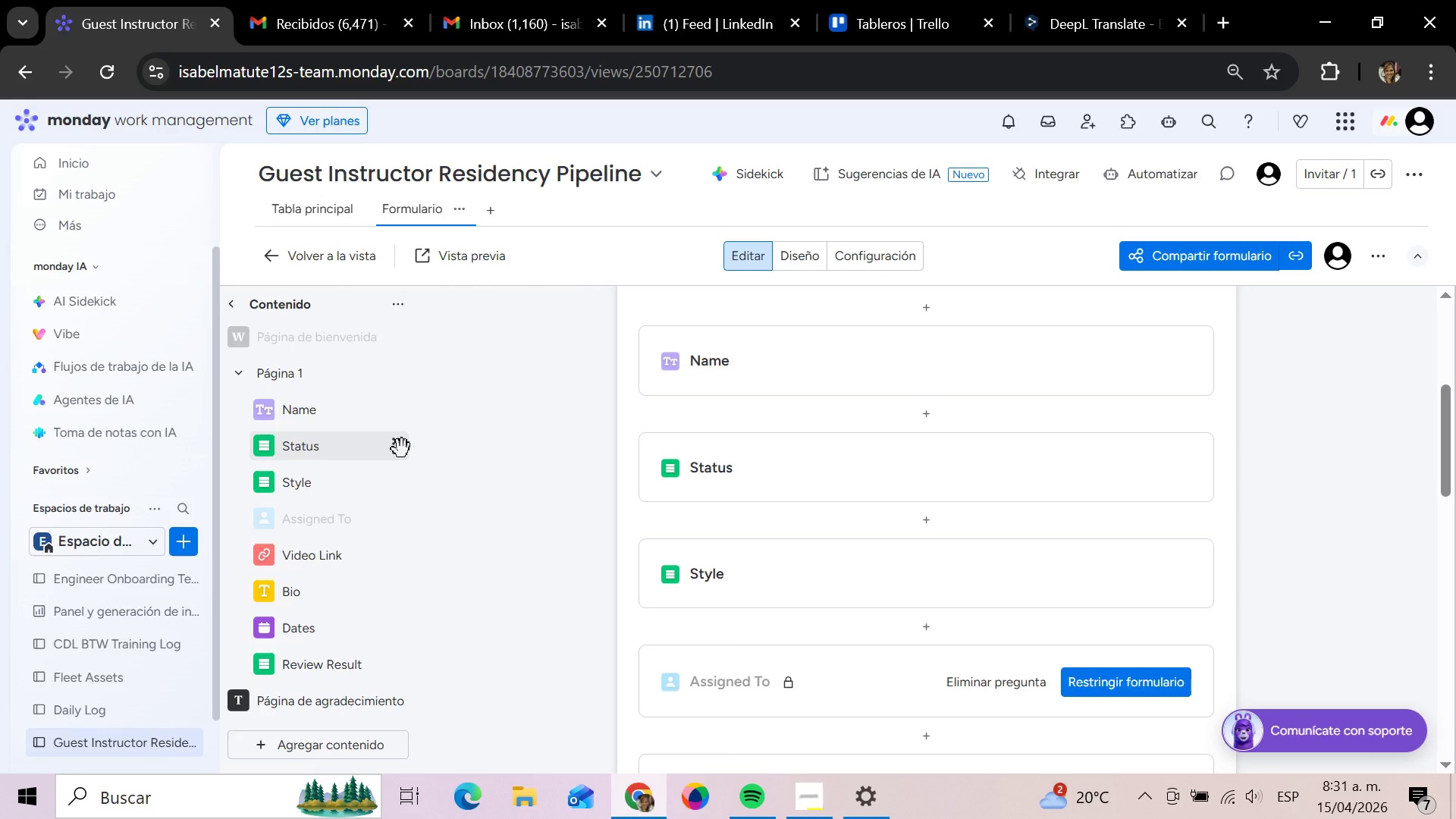 
mouse_move([899, 513])
 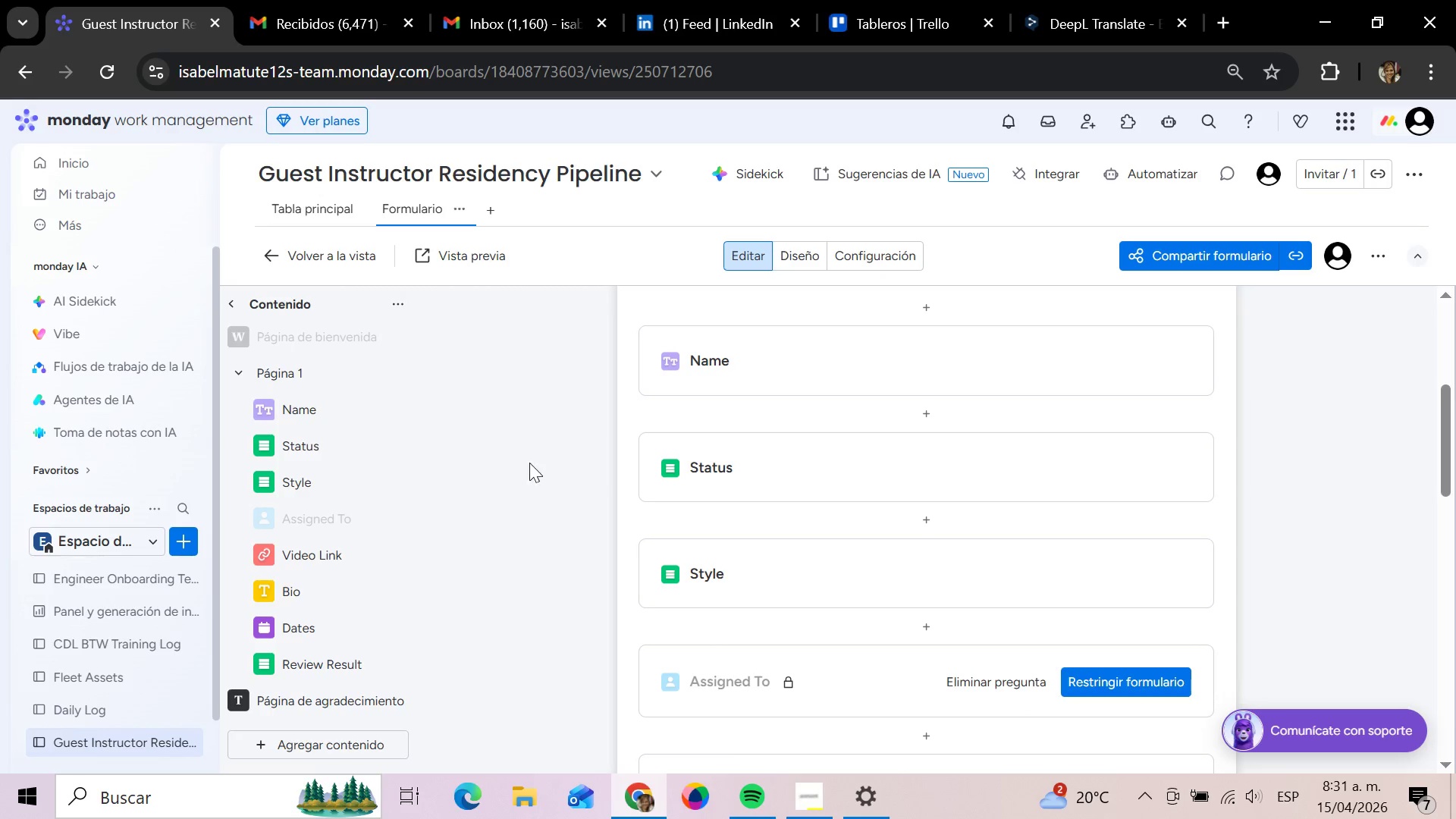 
wait(8.72)
 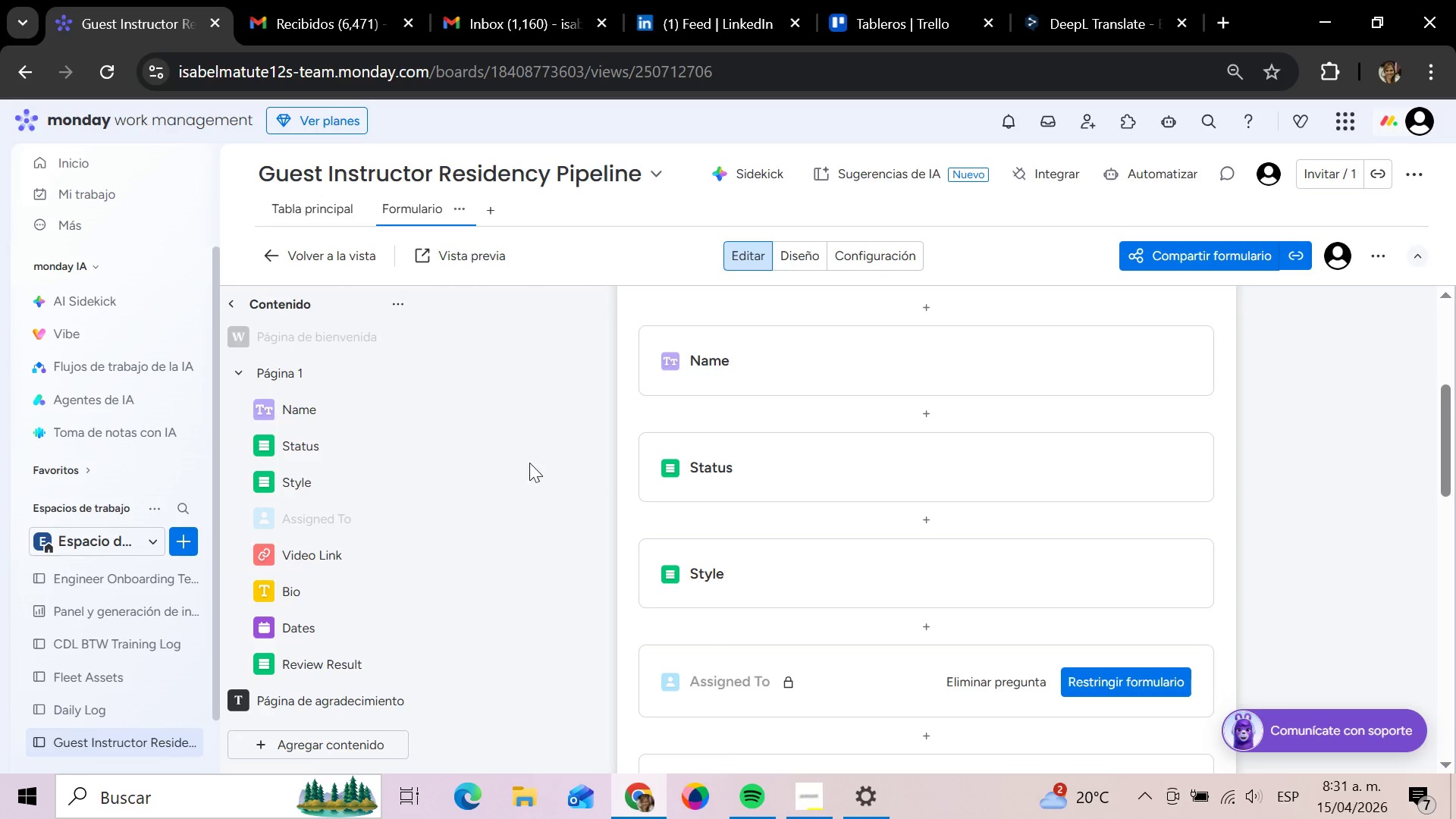 
left_click([394, 457])
 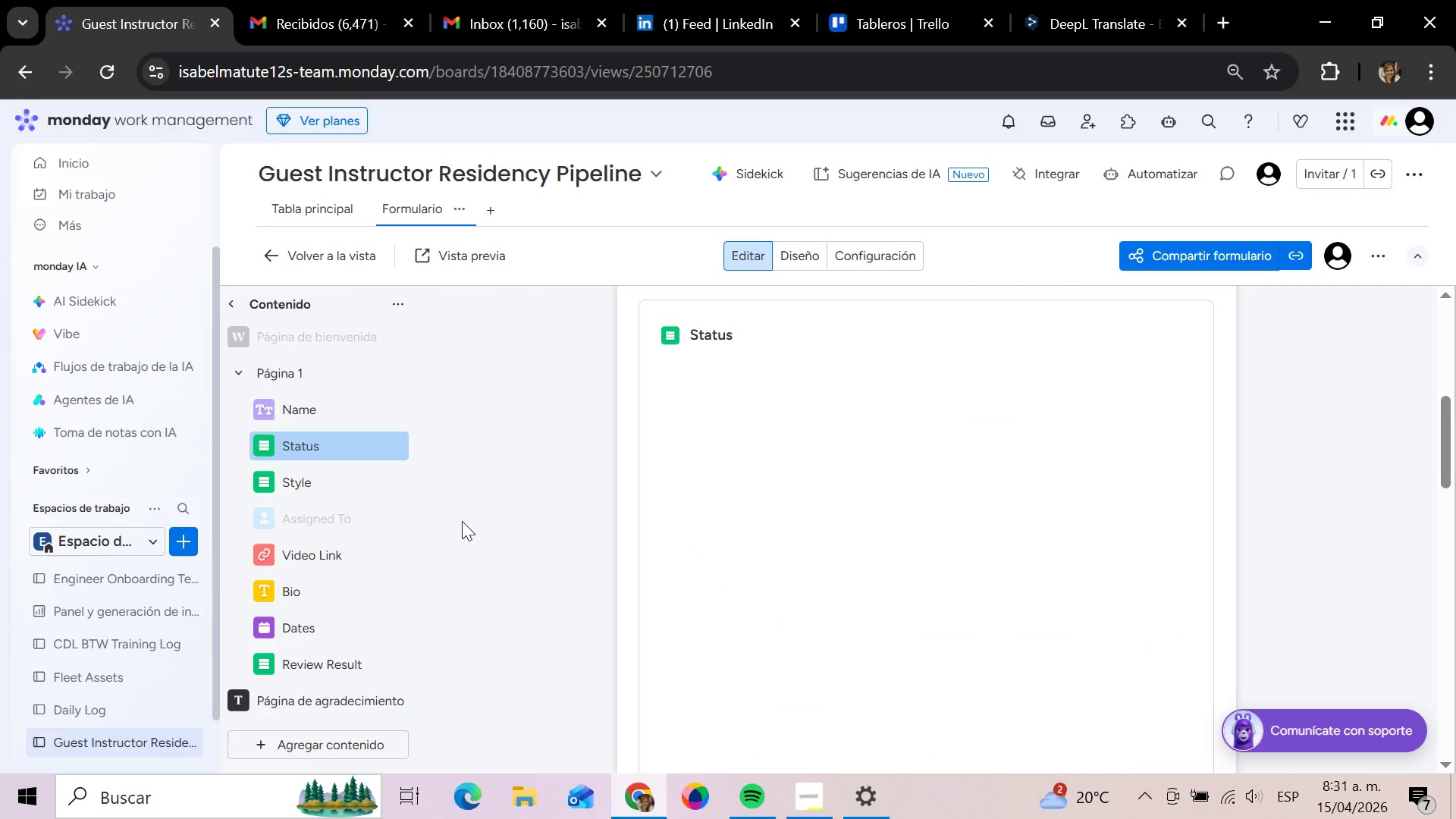 
scroll: coordinate [933, 581], scroll_direction: up, amount: 4.0
 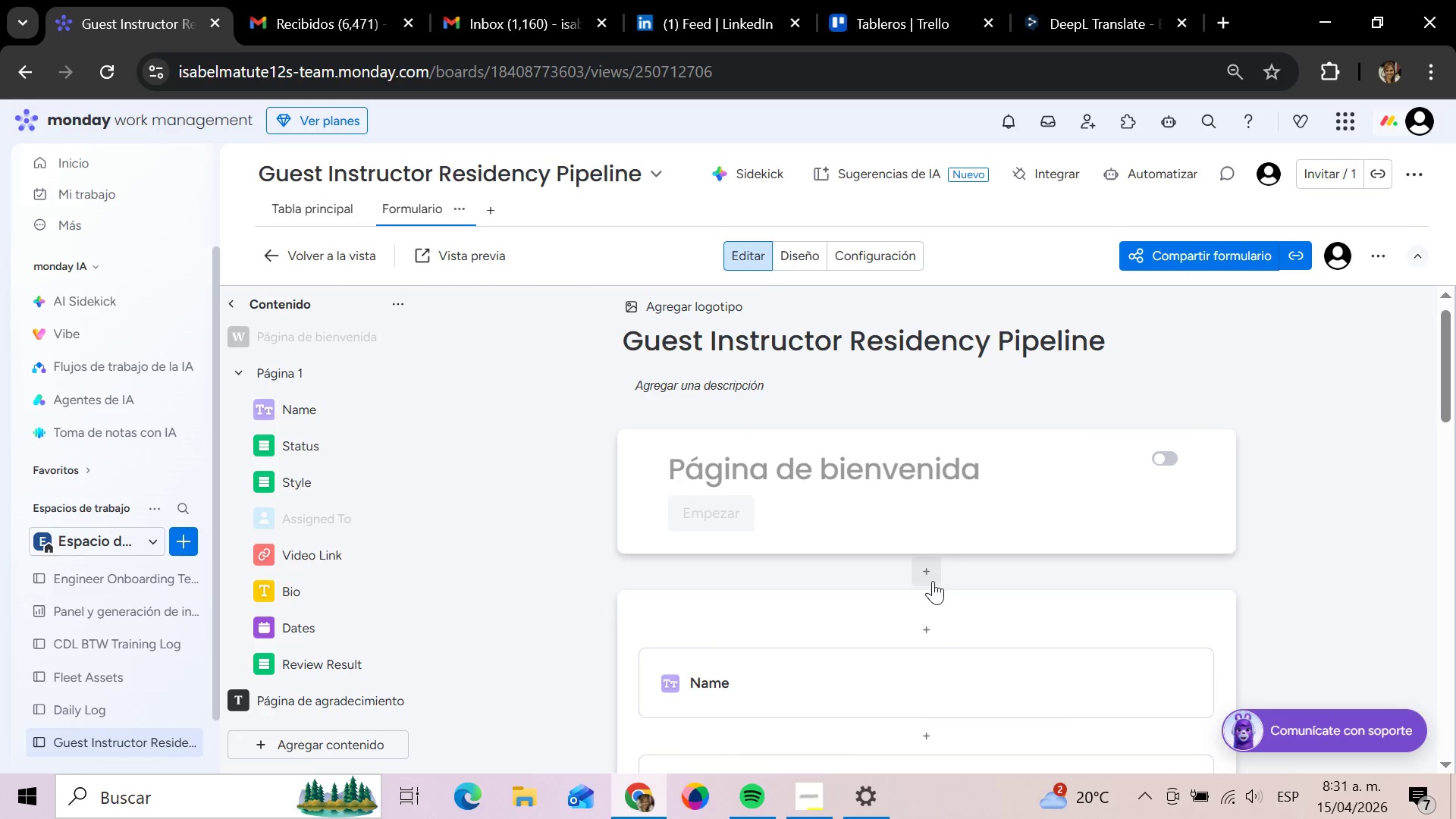 
scroll: coordinate [933, 581], scroll_direction: down, amount: 2.0
 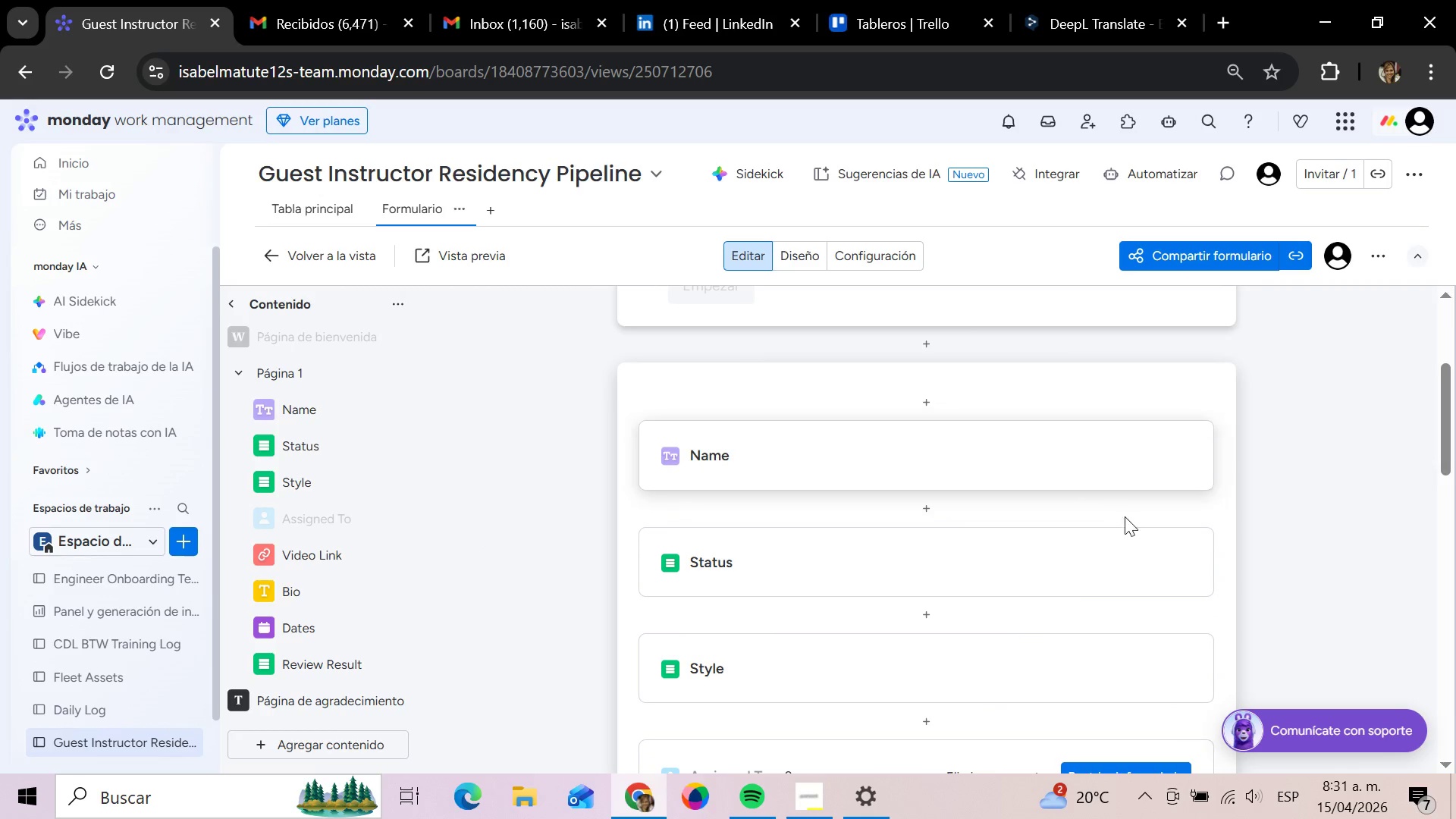 
wait(6.02)
 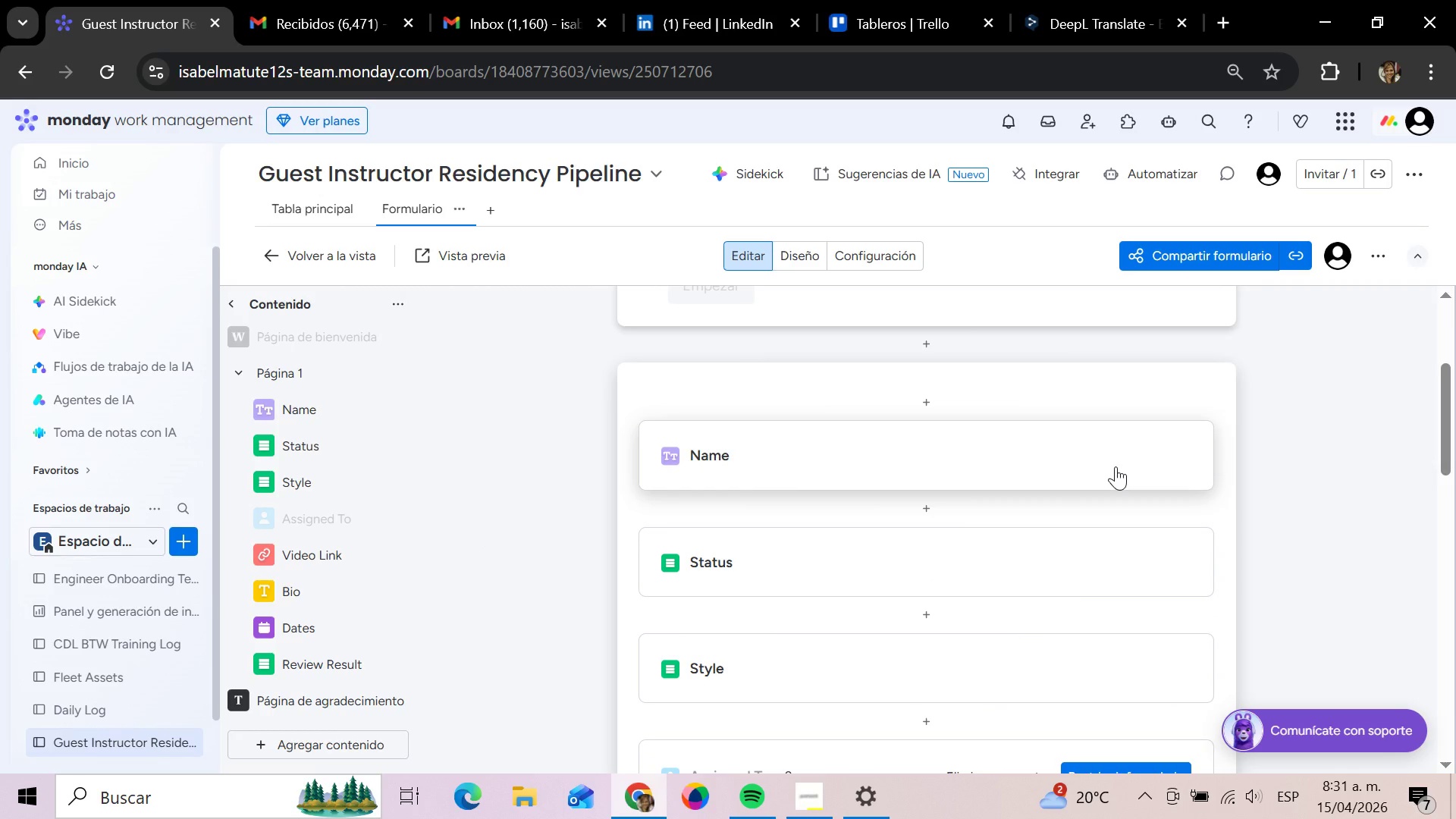 
left_click([934, 615])
 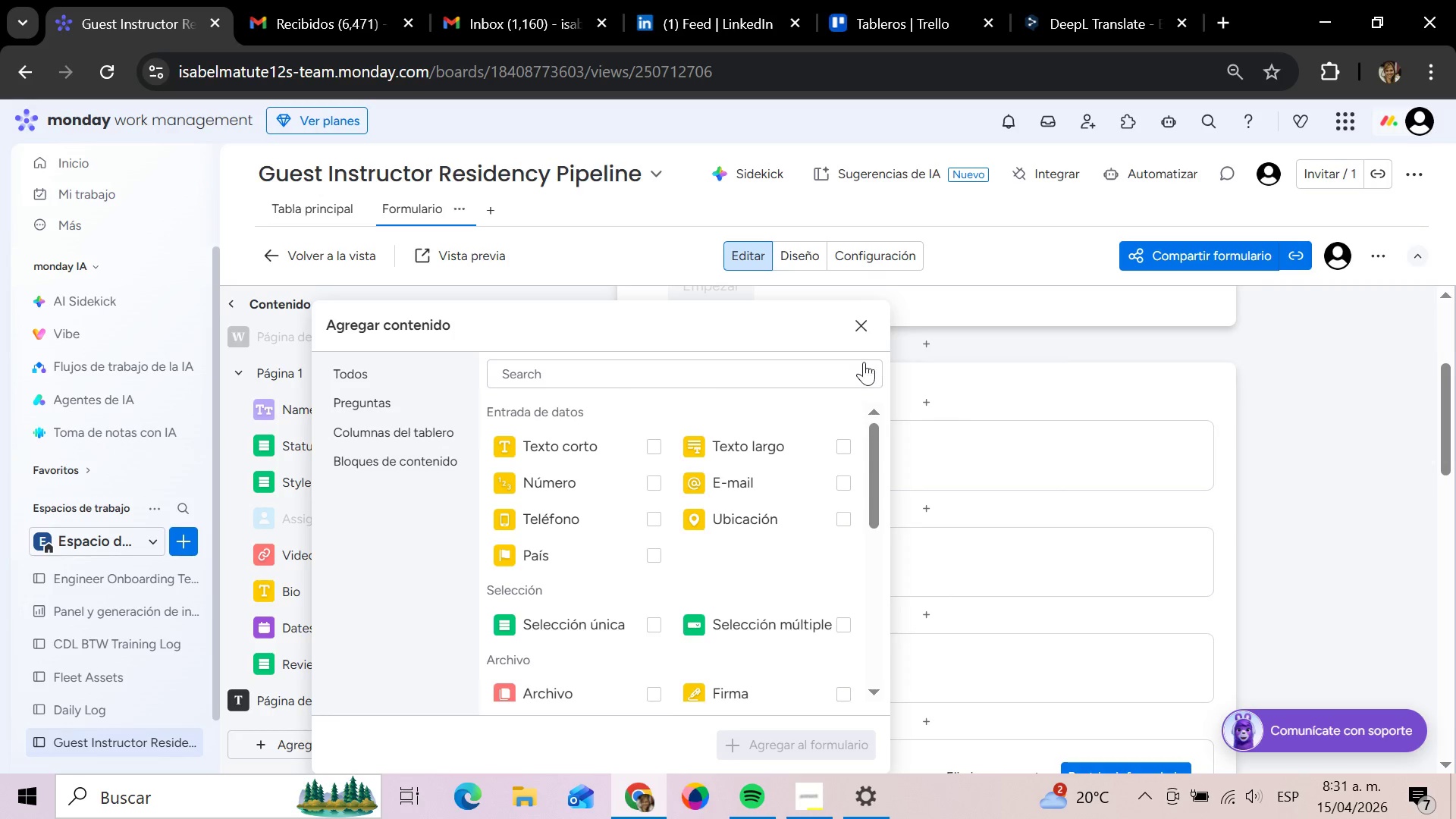 
left_click([865, 330])
 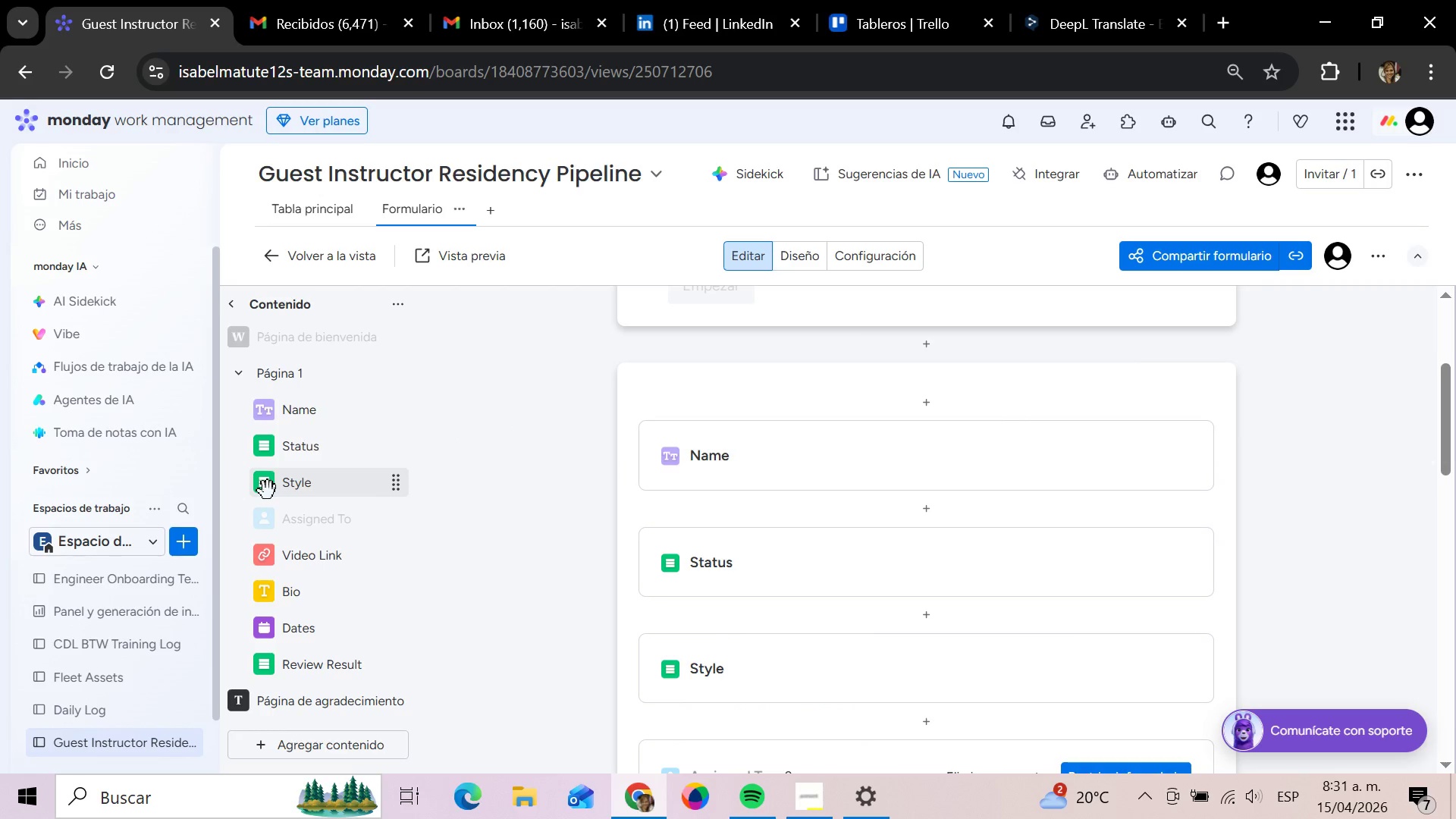 
wait(6.83)
 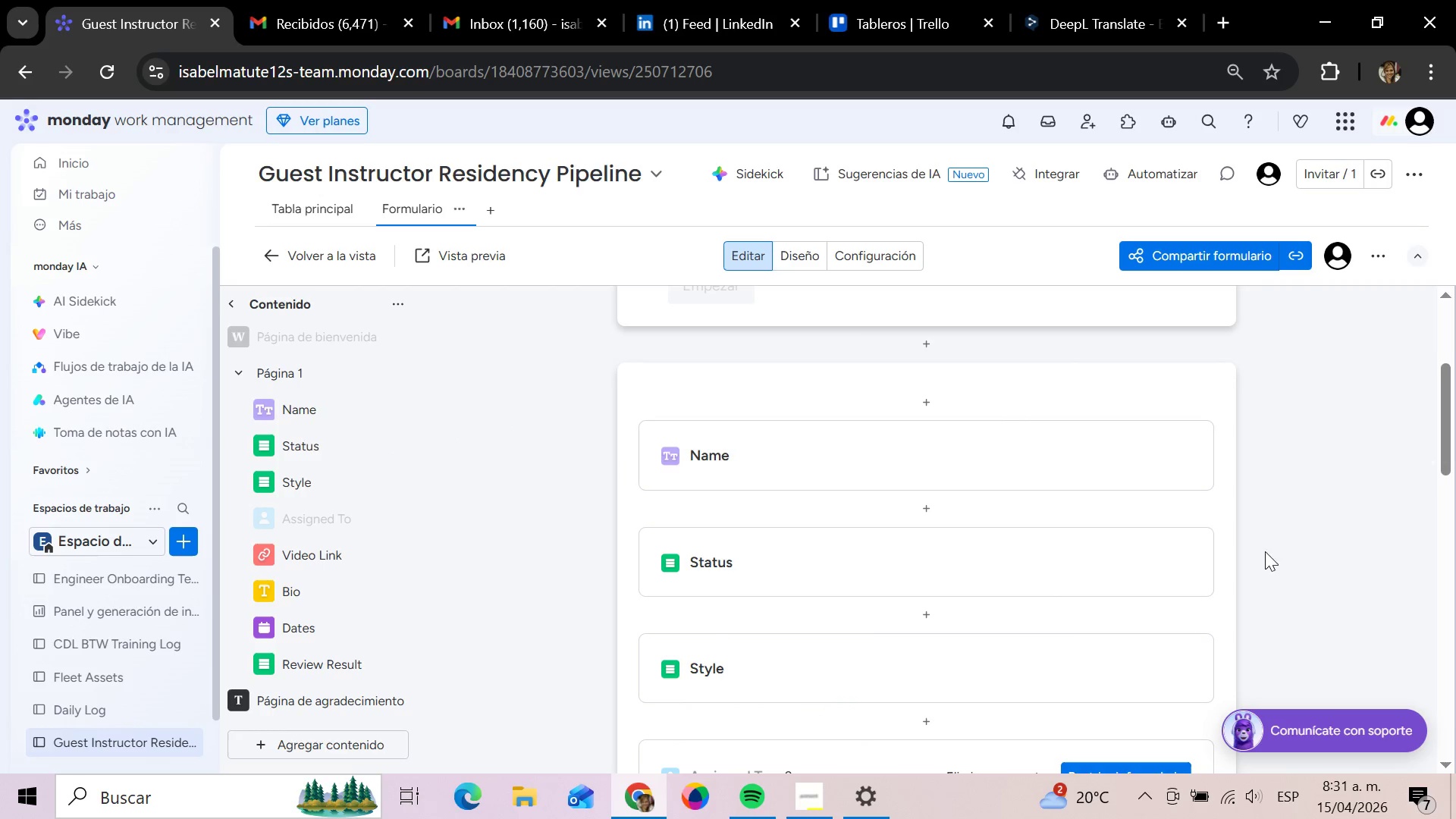 
scroll: coordinate [461, 508], scroll_direction: down, amount: 1.0
 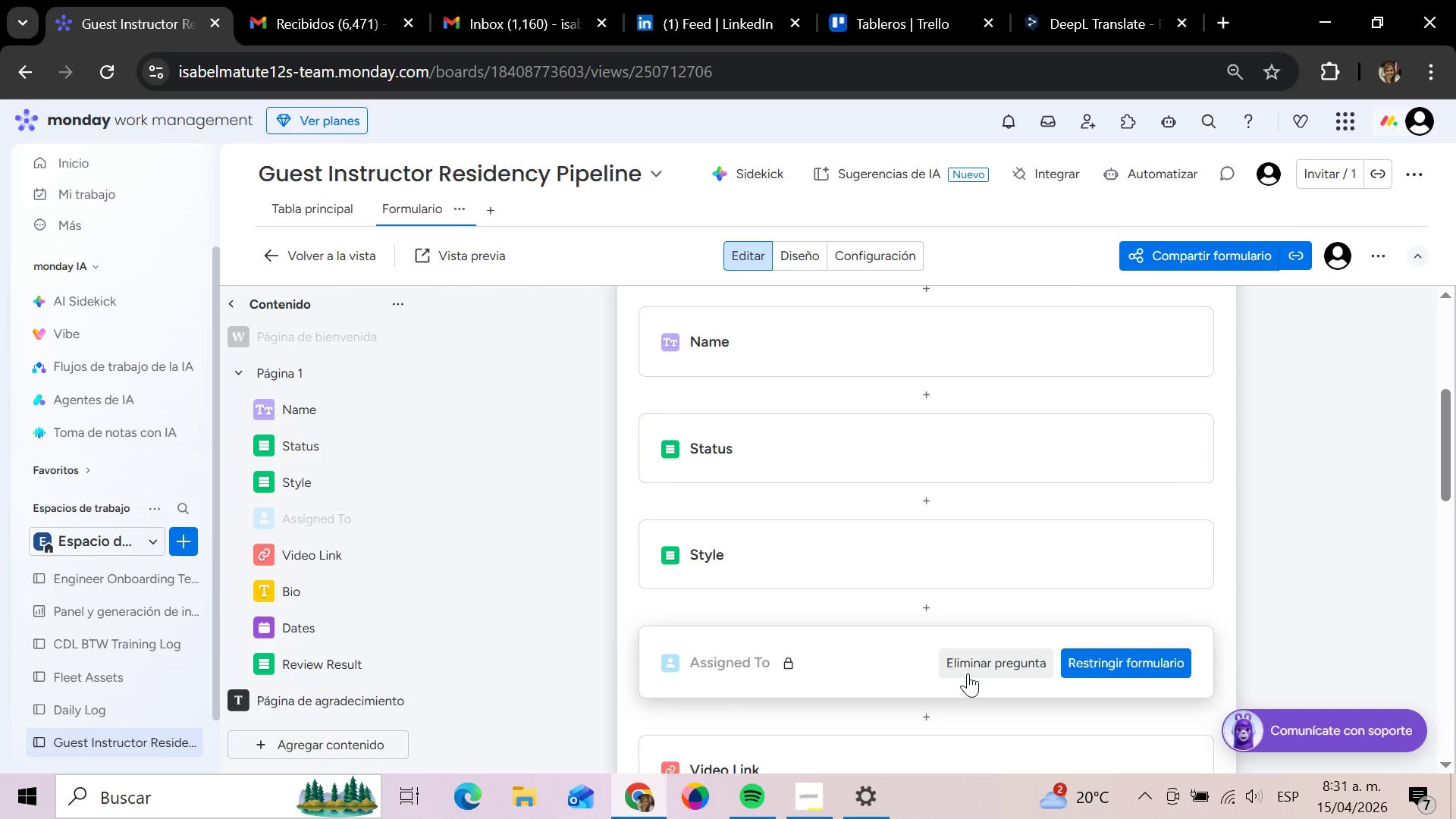 
wait(5.27)
 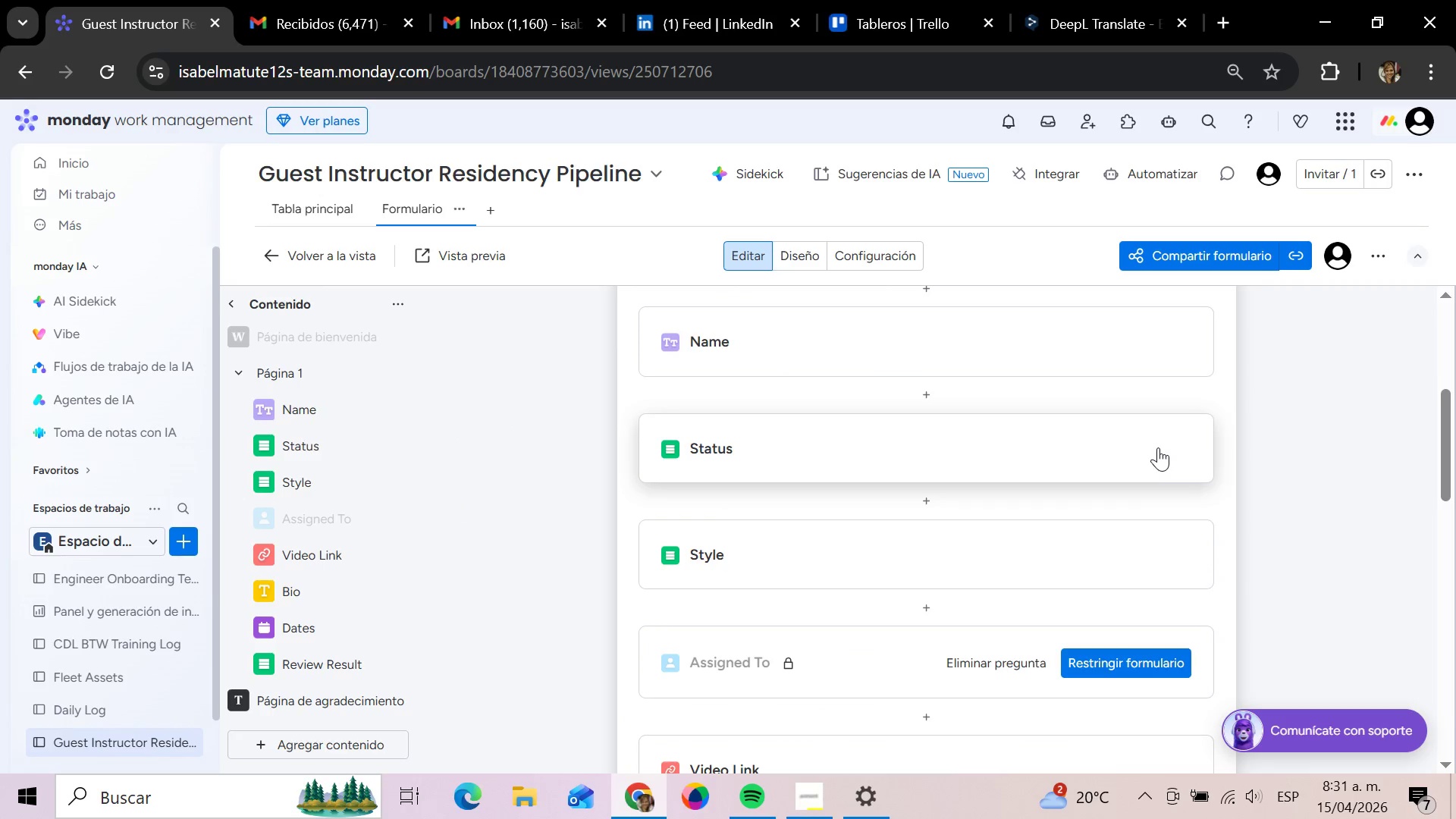 
left_click([968, 673])
 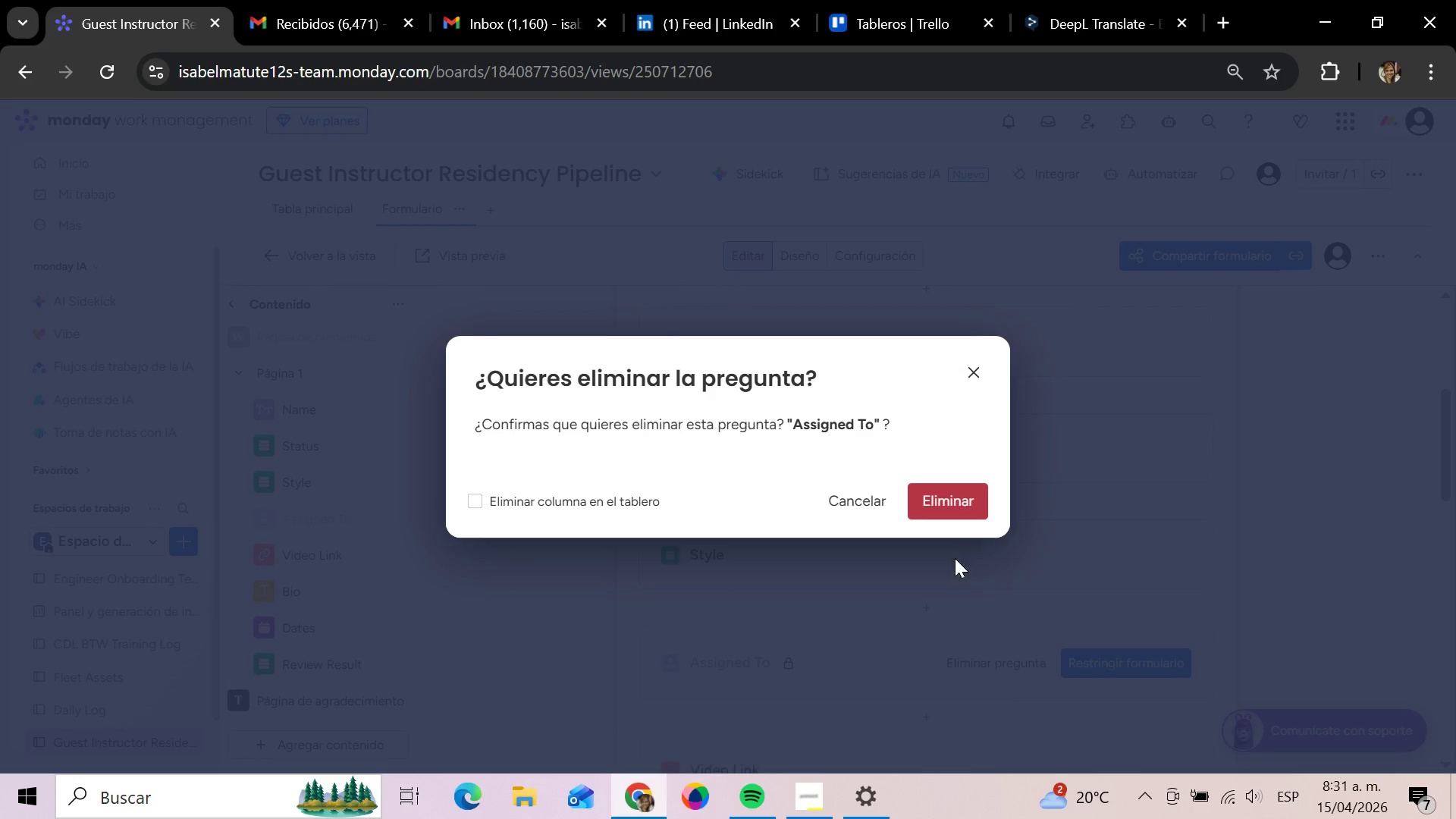 
left_click([943, 506])
 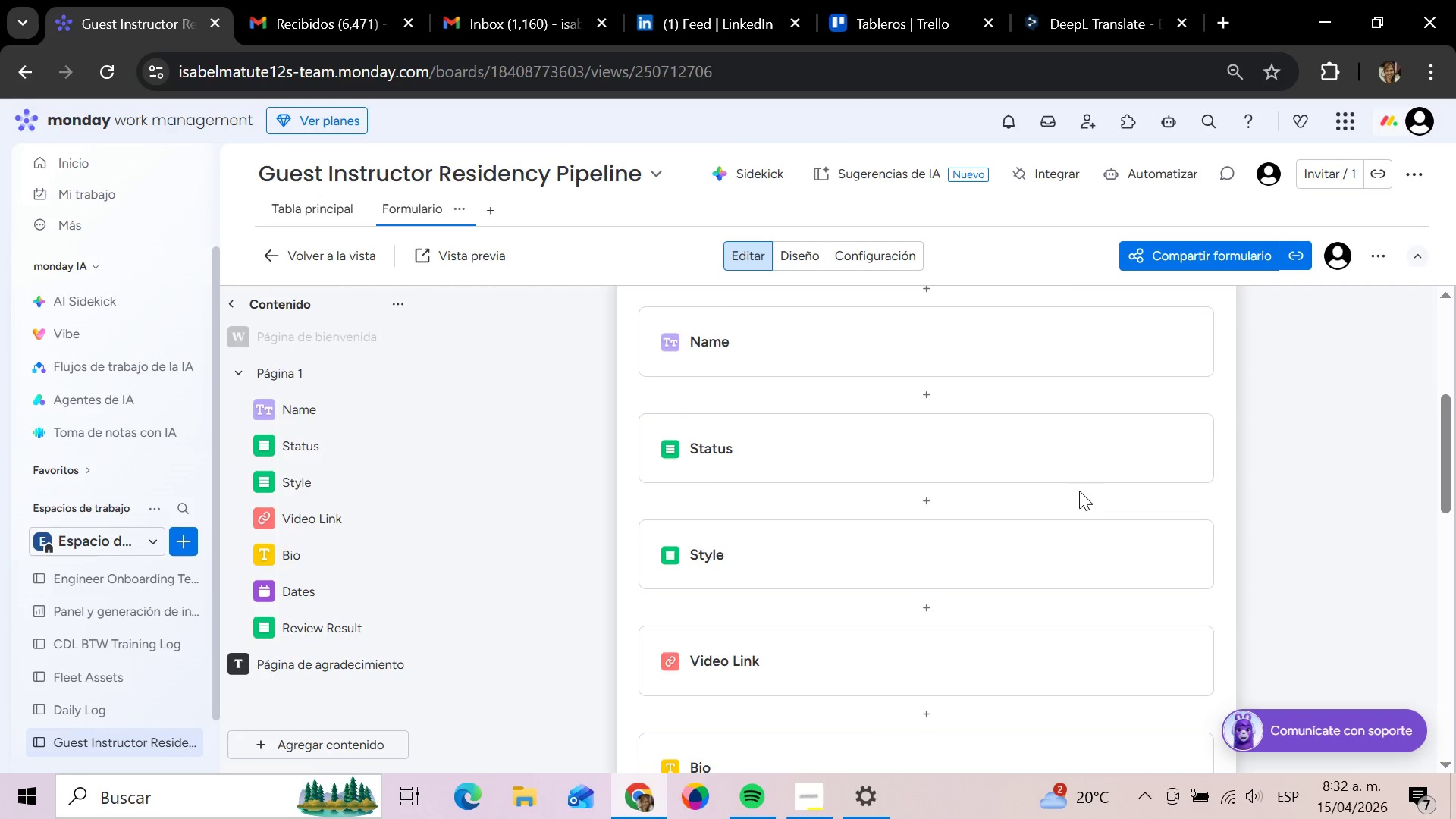 
wait(11.39)
 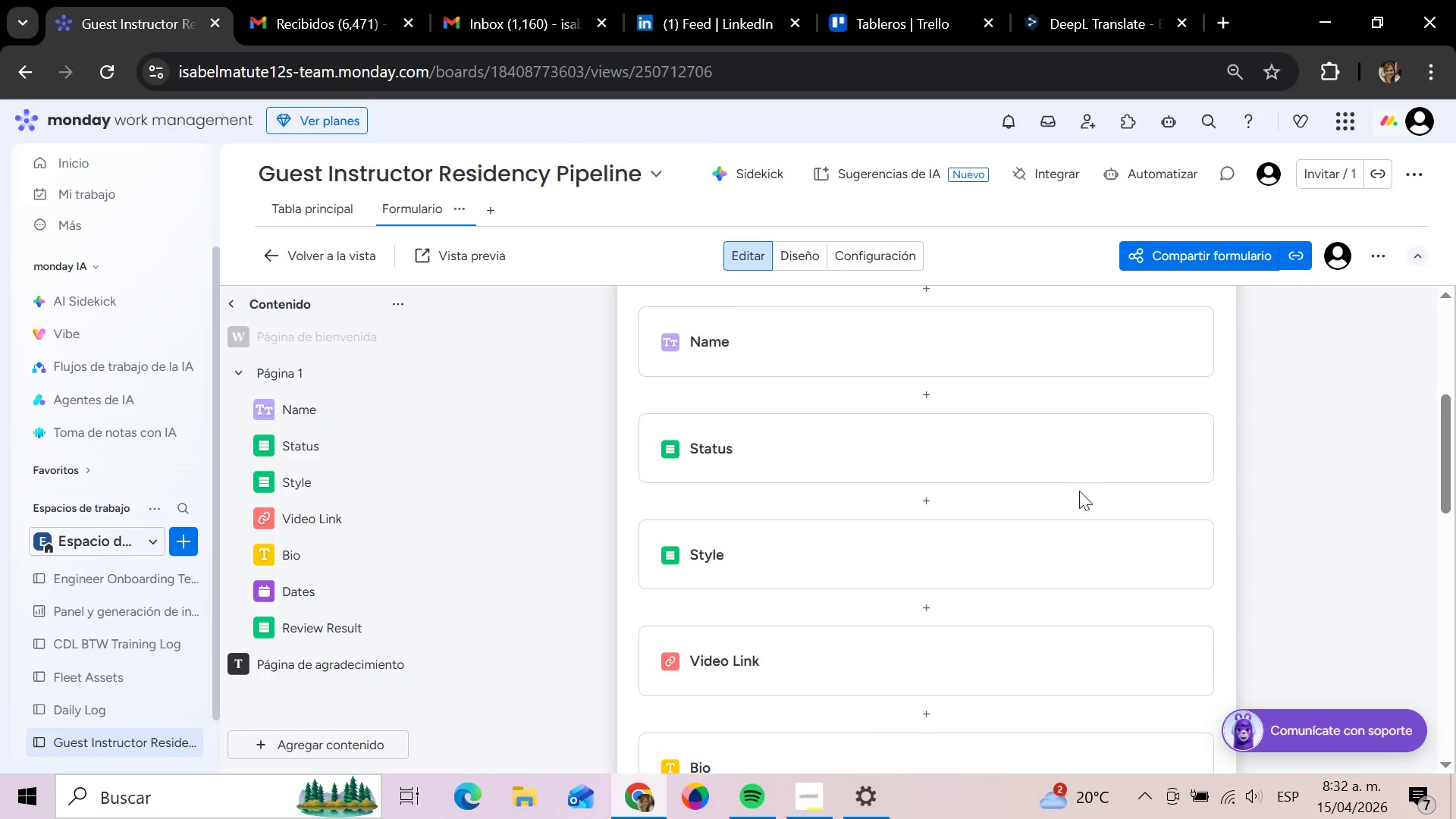 
scroll: coordinate [918, 590], scroll_direction: down, amount: 2.0
 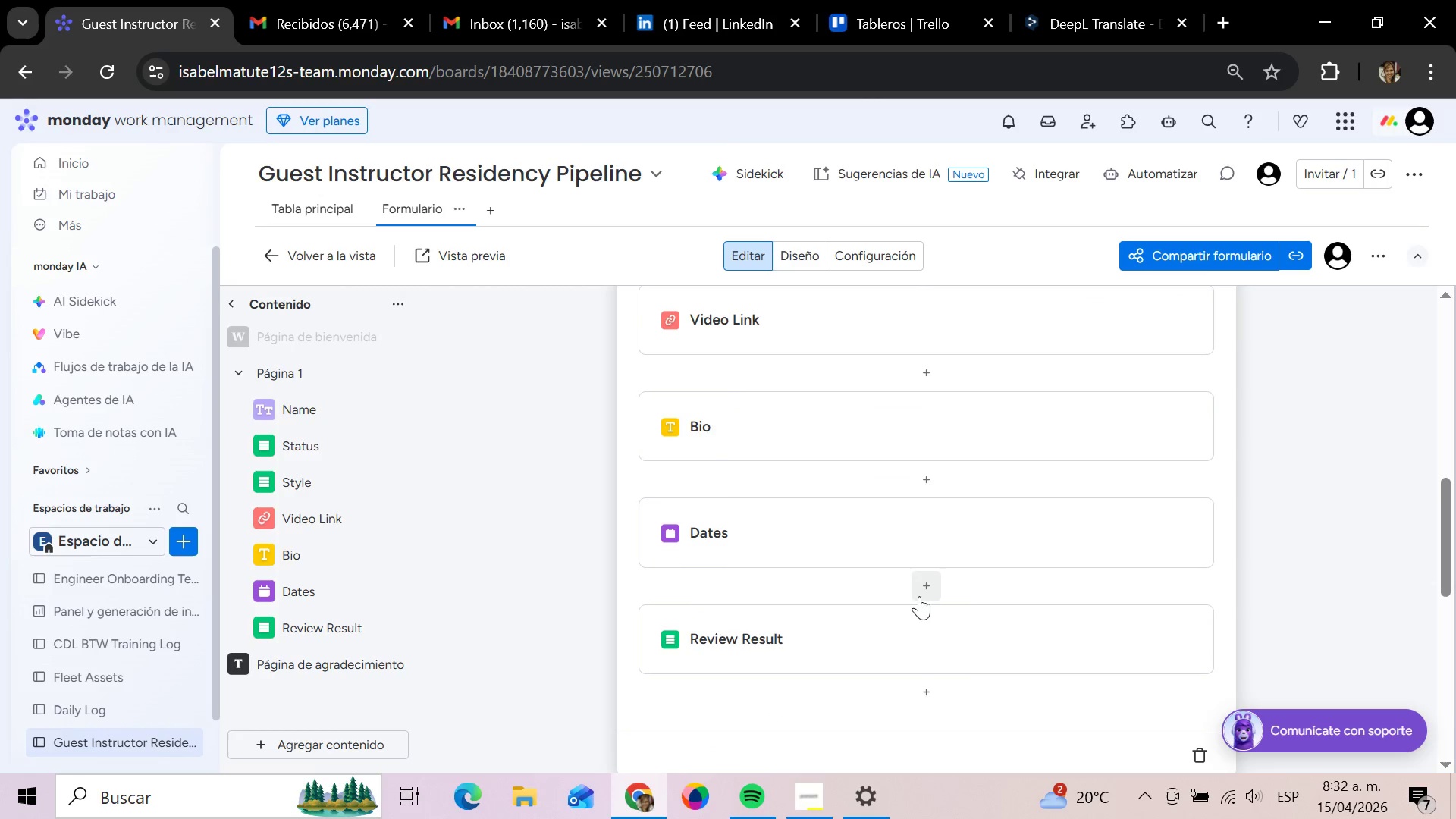 
mouse_move([813, 510])
 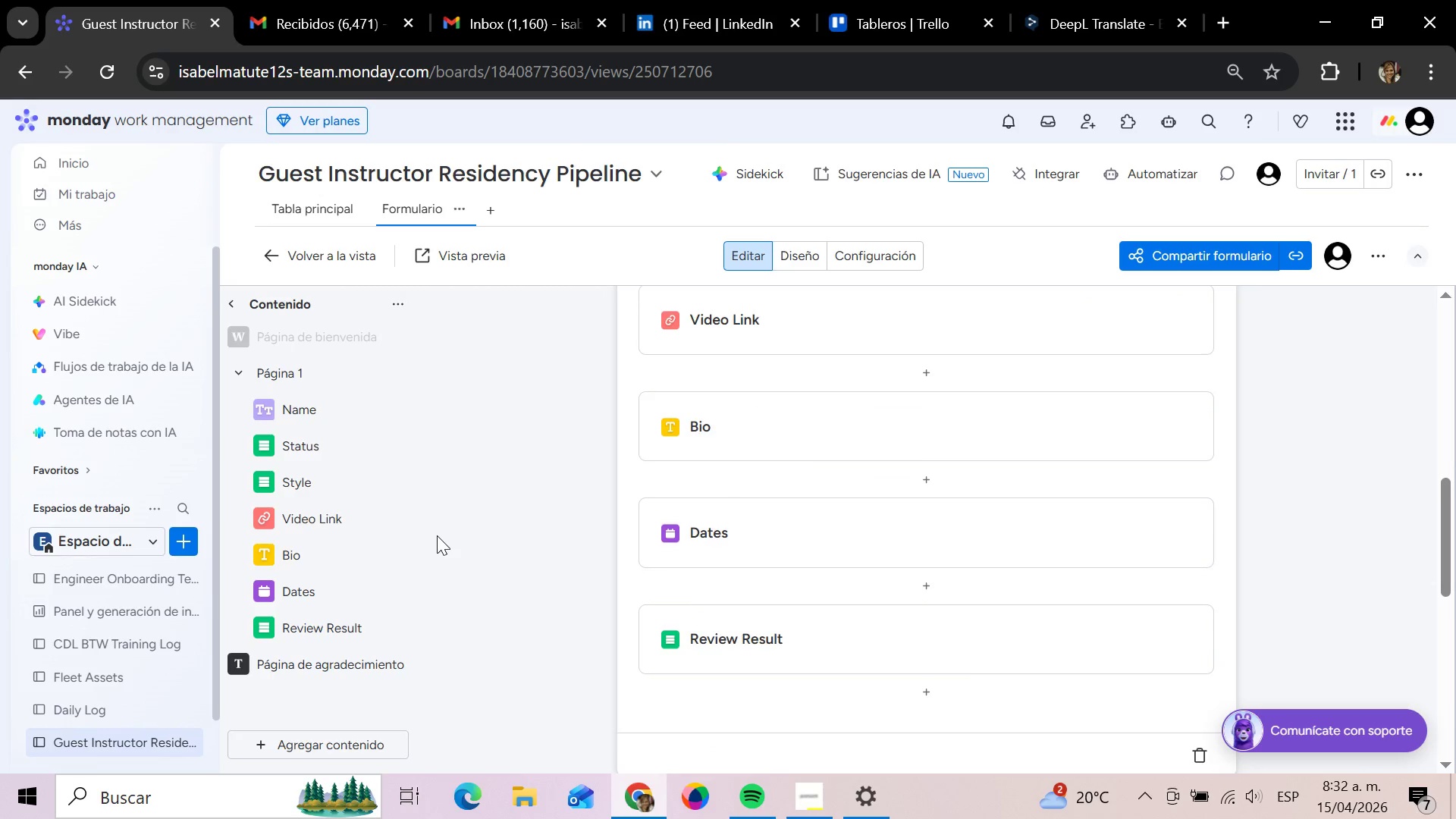 
scroll: coordinate [437, 535], scroll_direction: down, amount: 1.0
 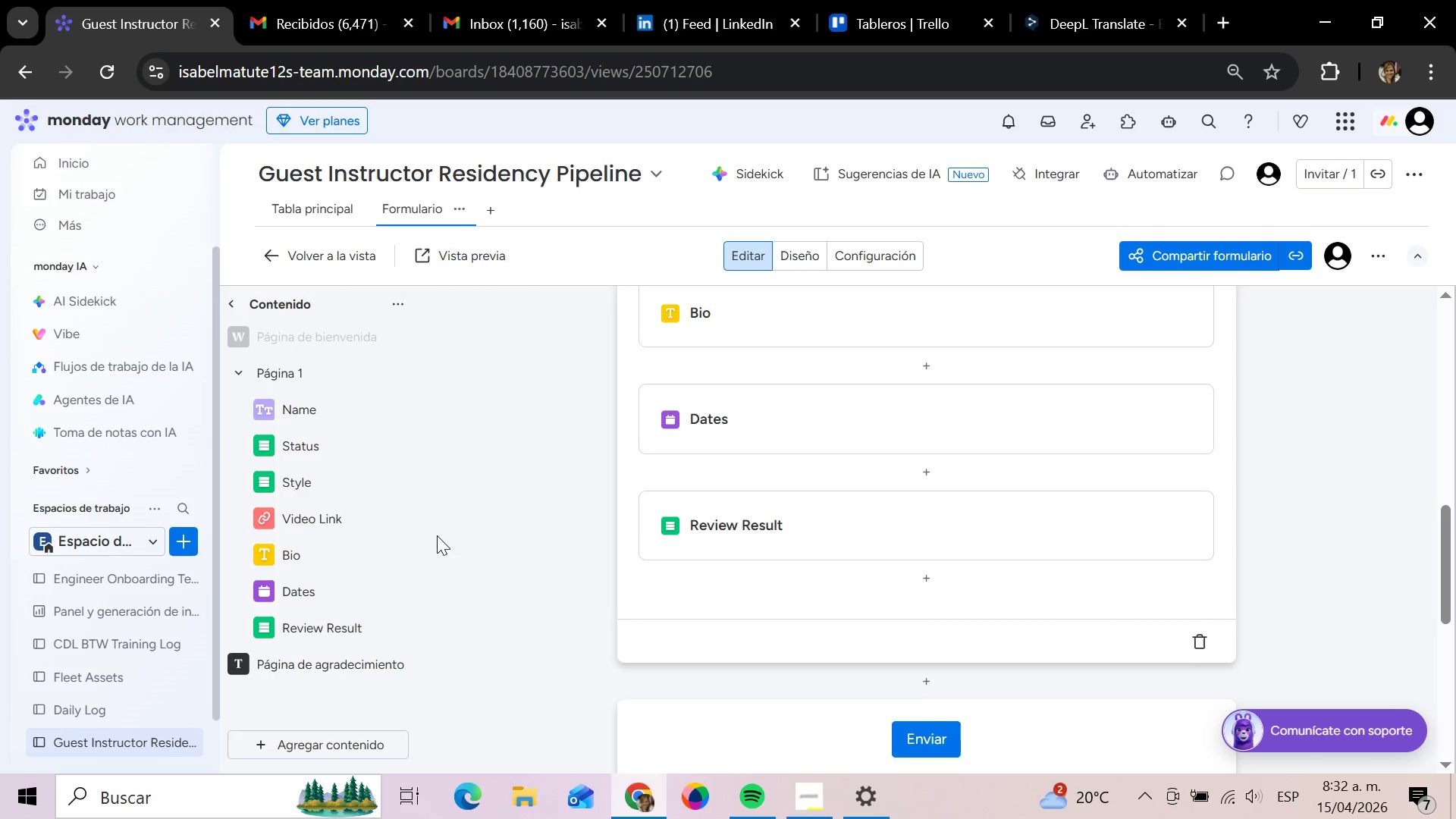 
scroll: coordinate [438, 535], scroll_direction: up, amount: 9.0
 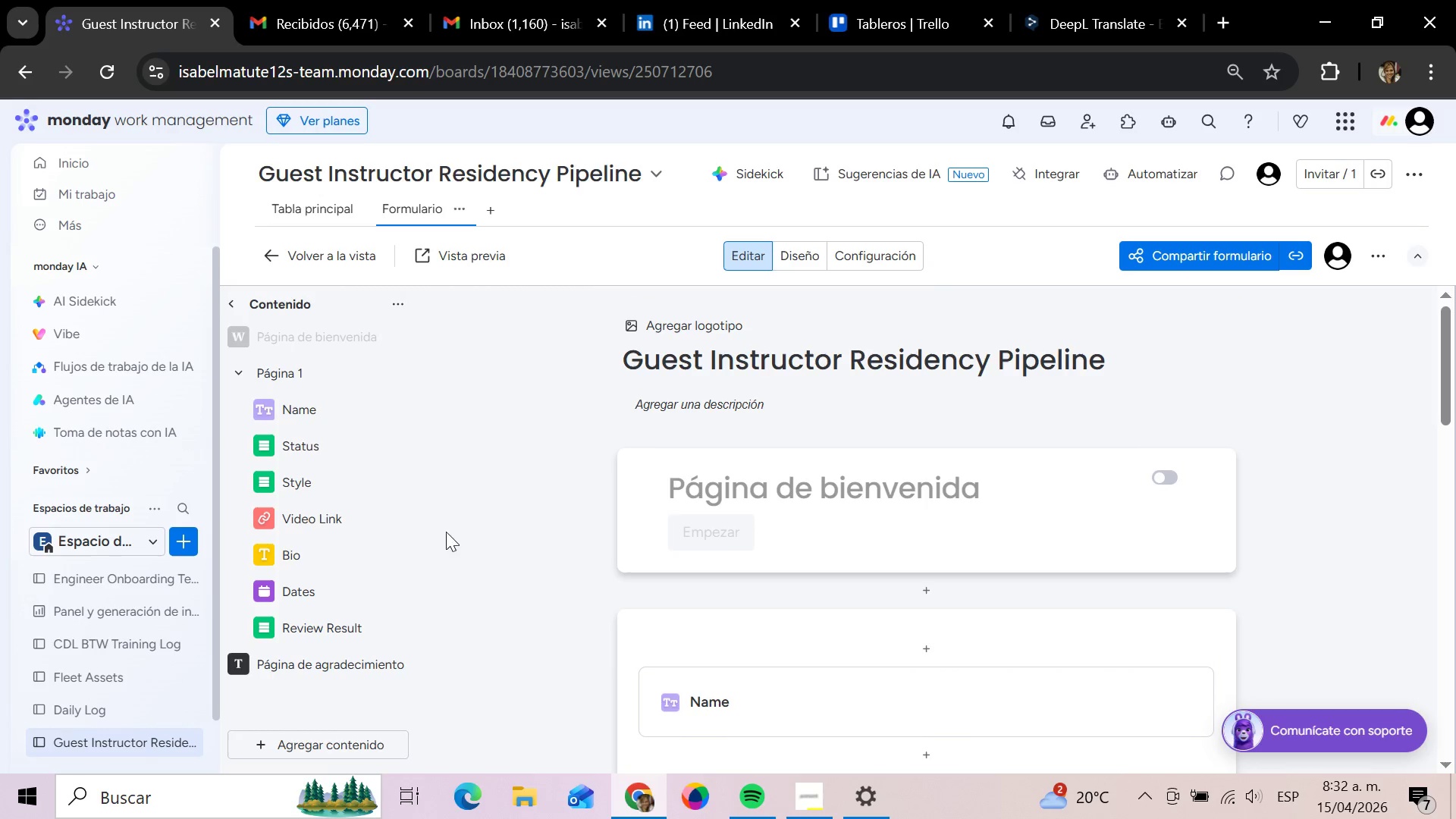 
wait(7.24)
 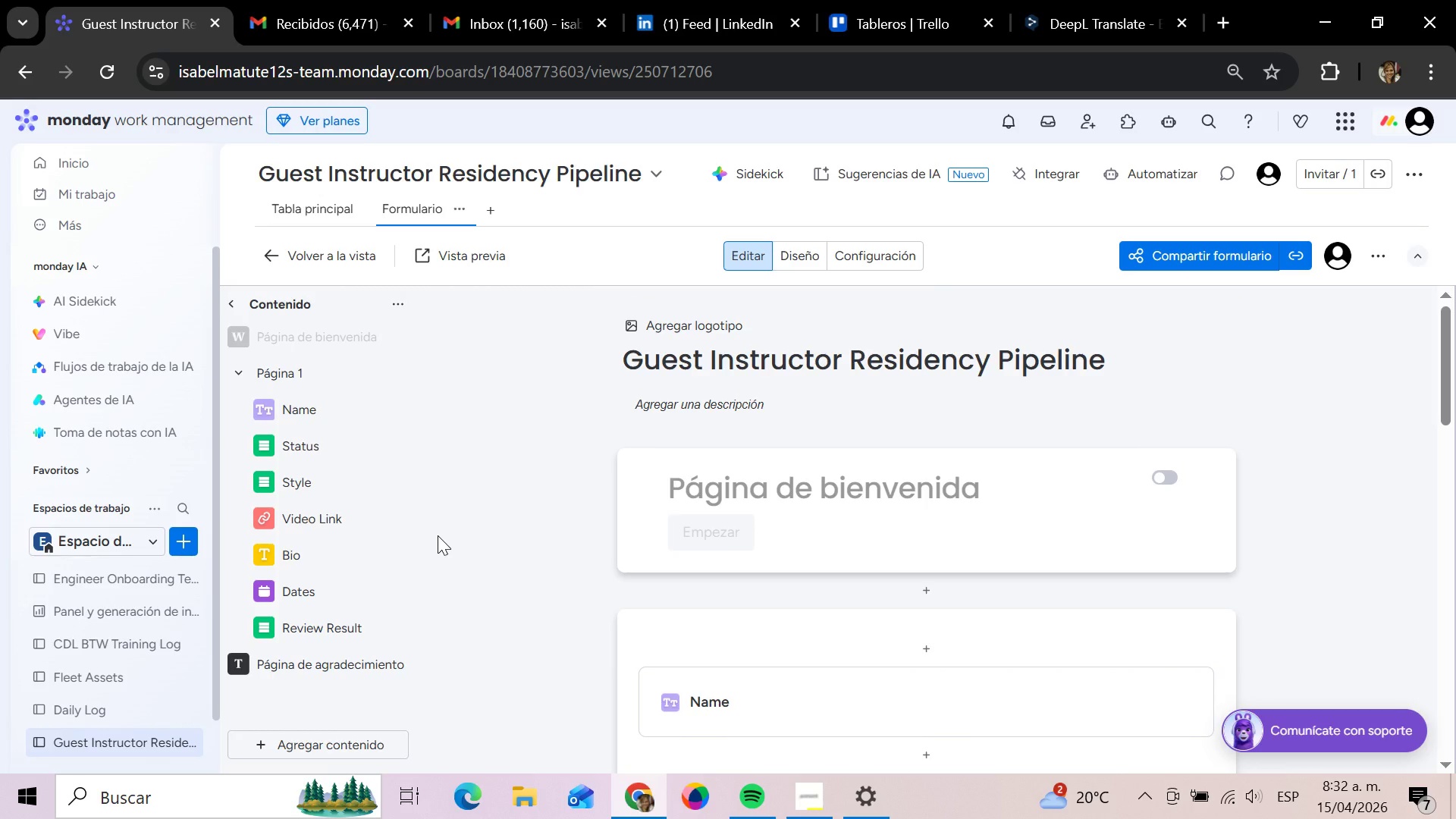 
scroll: coordinate [1332, 426], scroll_direction: down, amount: 2.0
 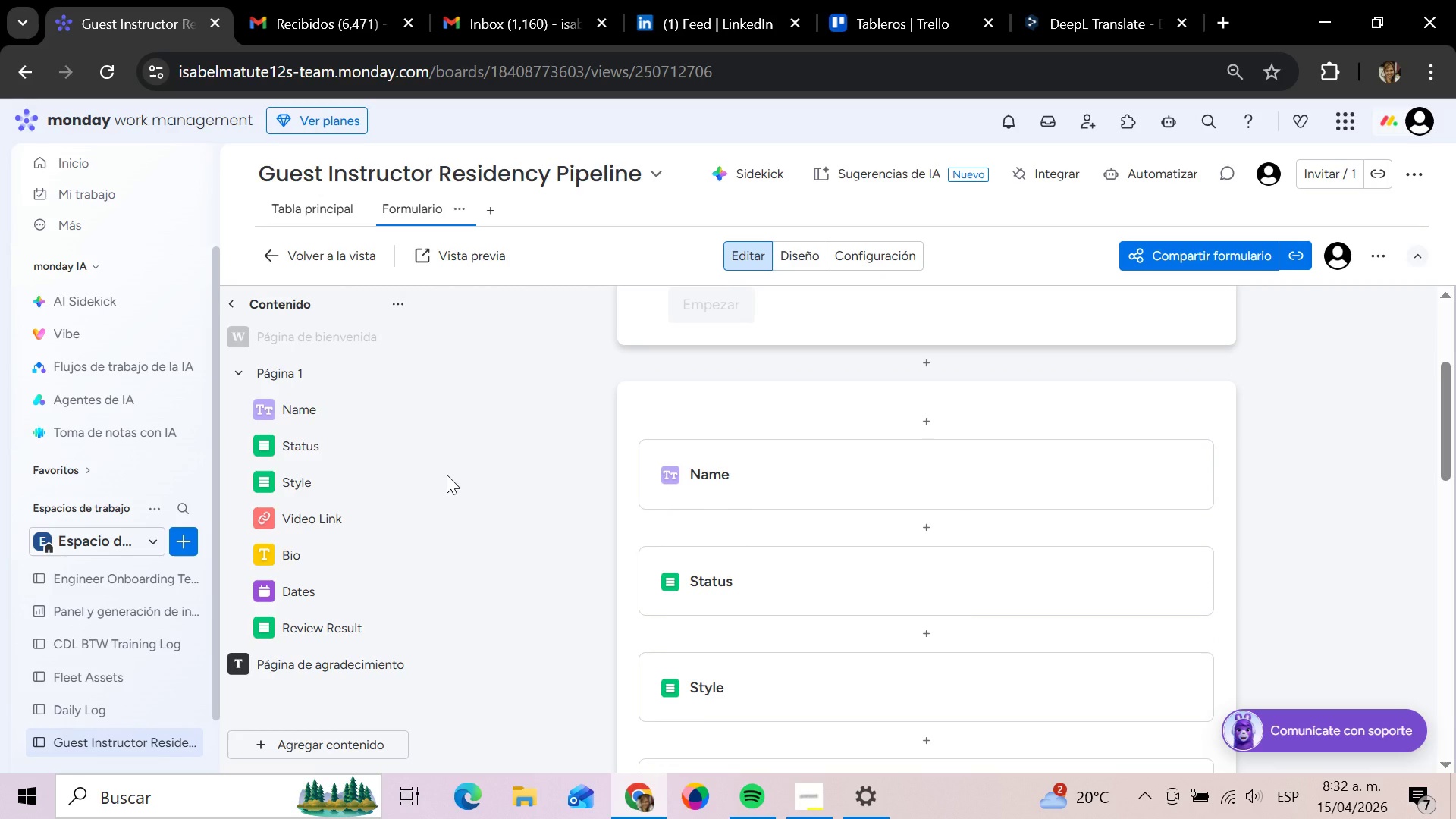 
wait(7.12)
 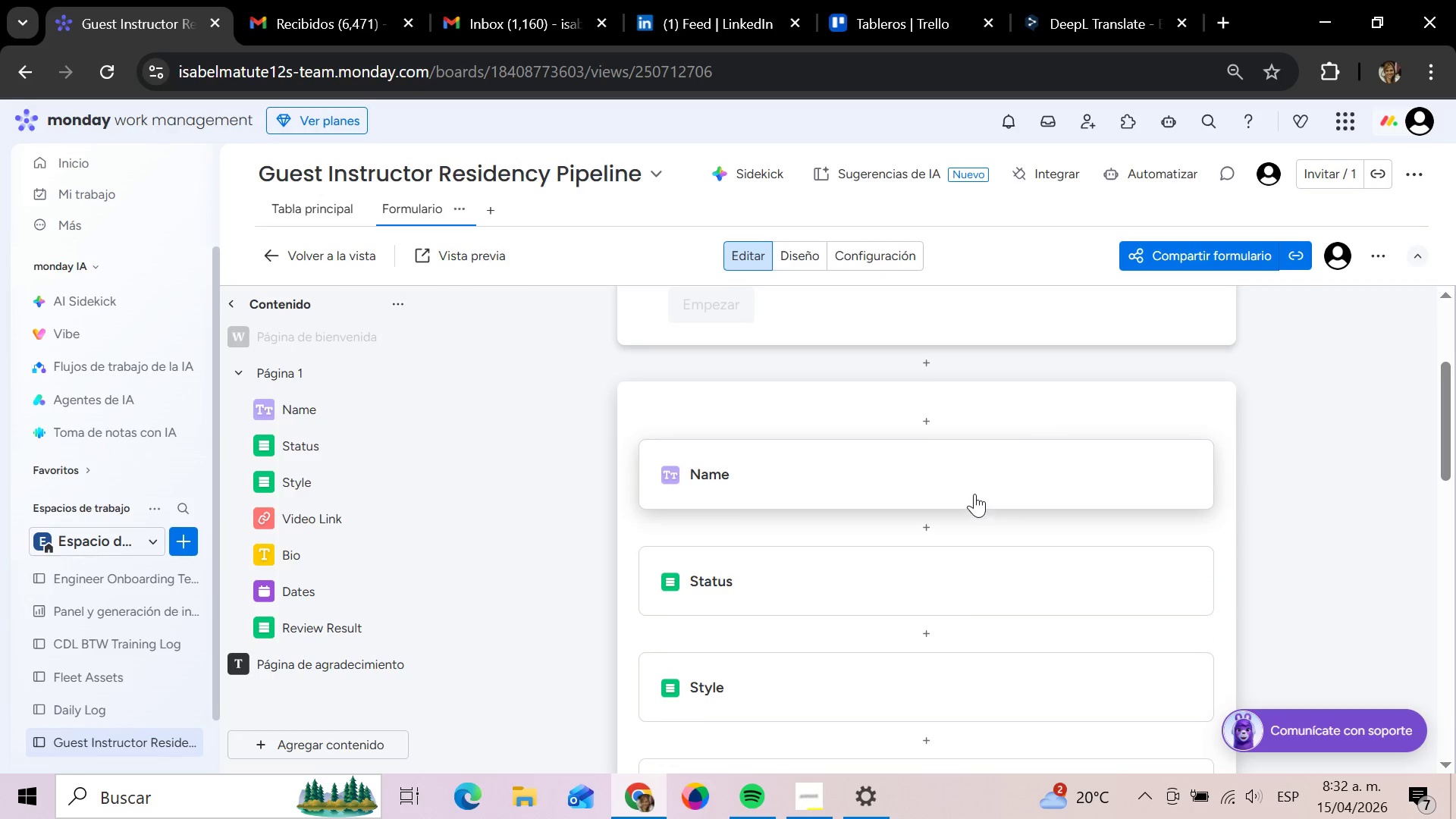 
scroll: coordinate [1161, 491], scroll_direction: up, amount: 3.0
 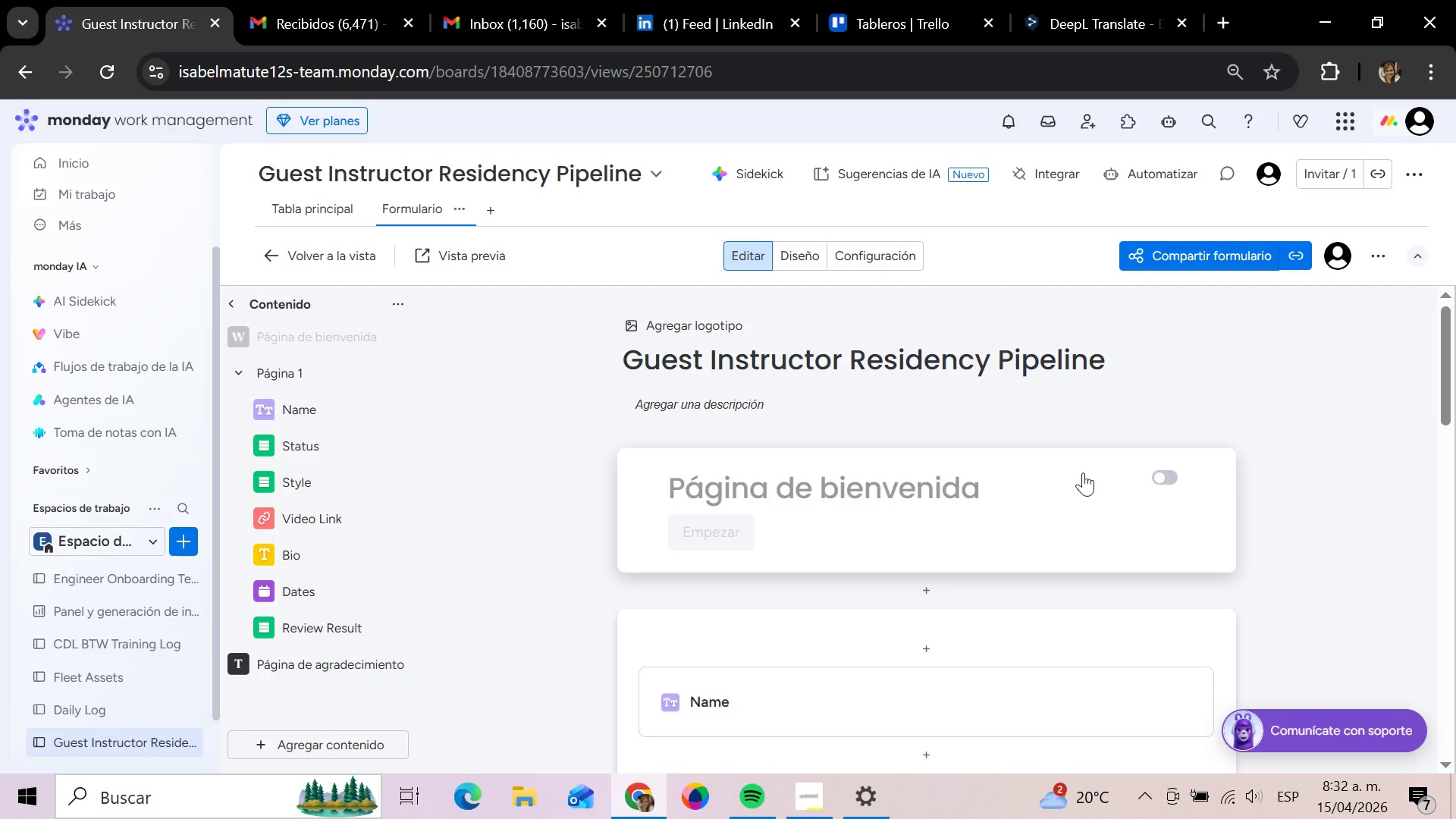 
left_click([1169, 472])
 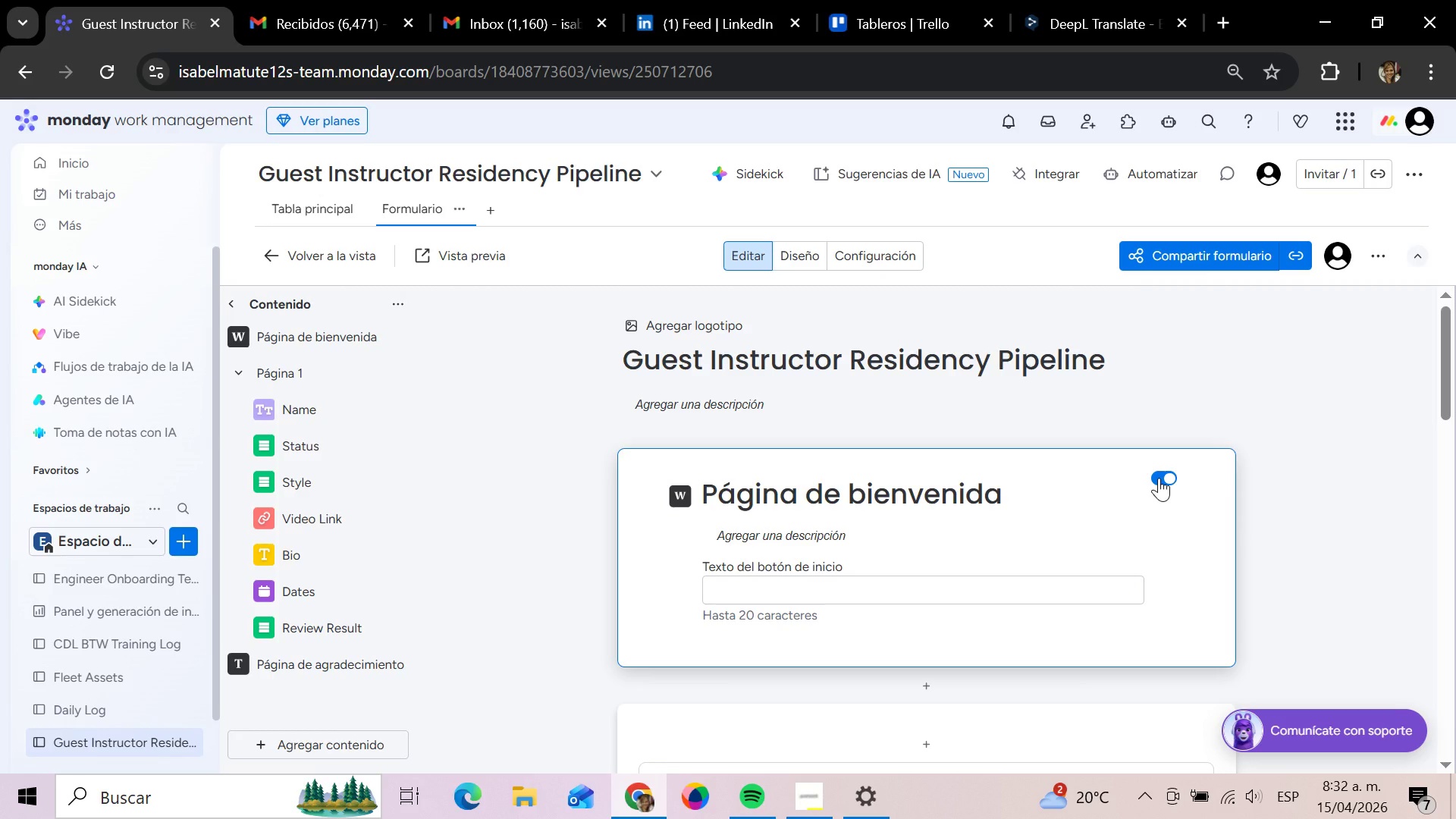 
wait(5.66)
 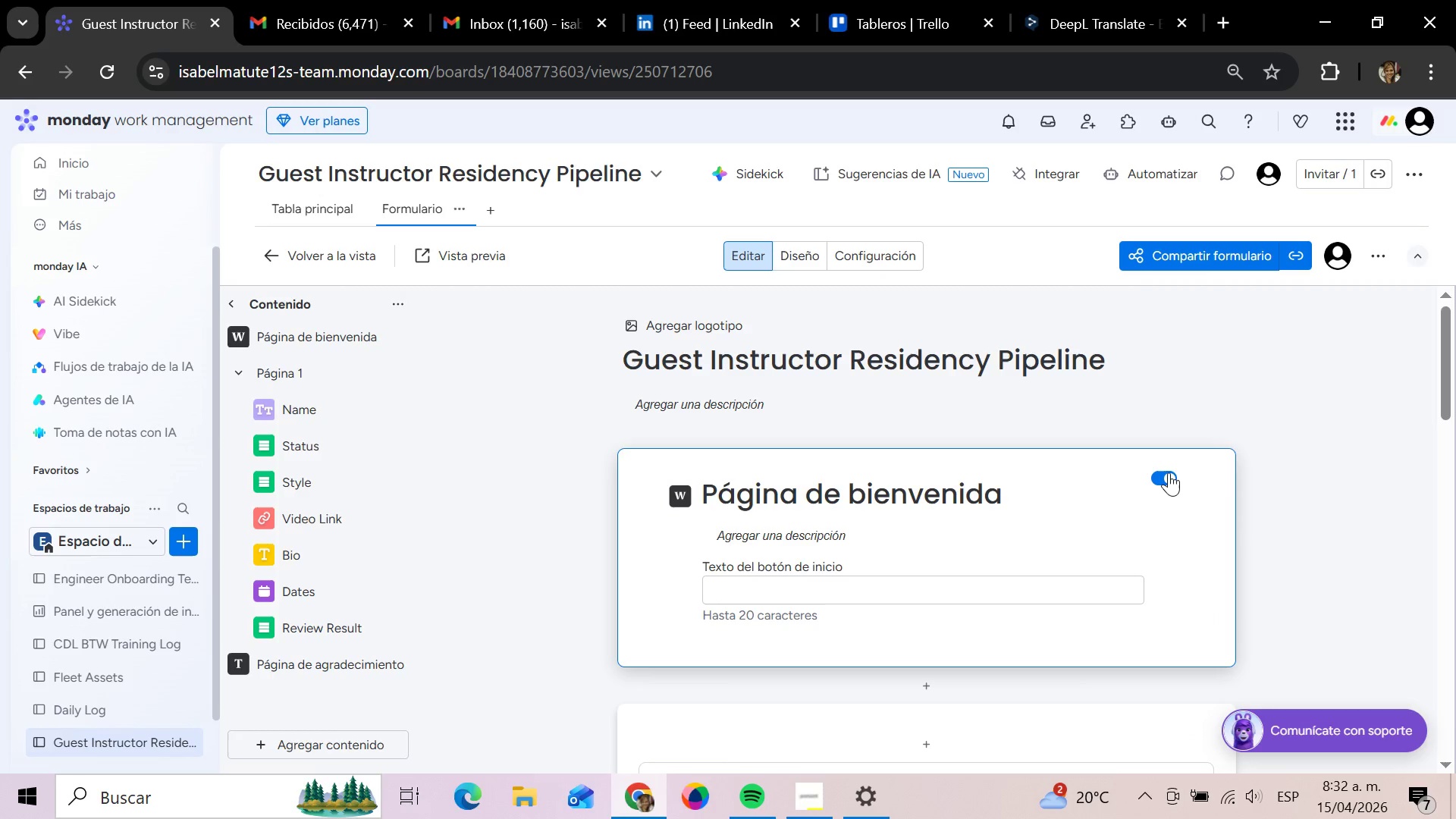 
left_click([1159, 478])
 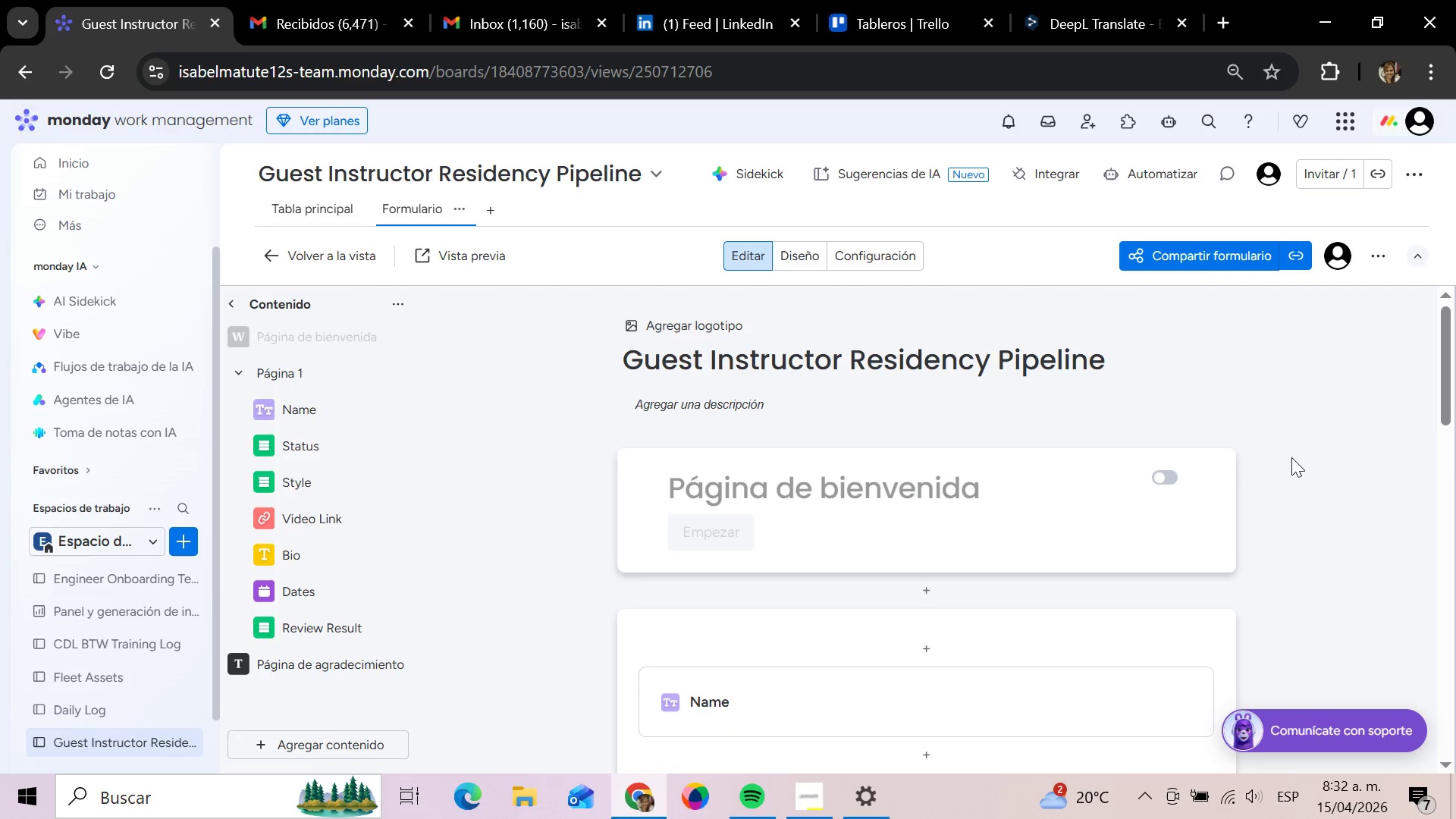 
scroll: coordinate [1290, 457], scroll_direction: down, amount: 4.0
 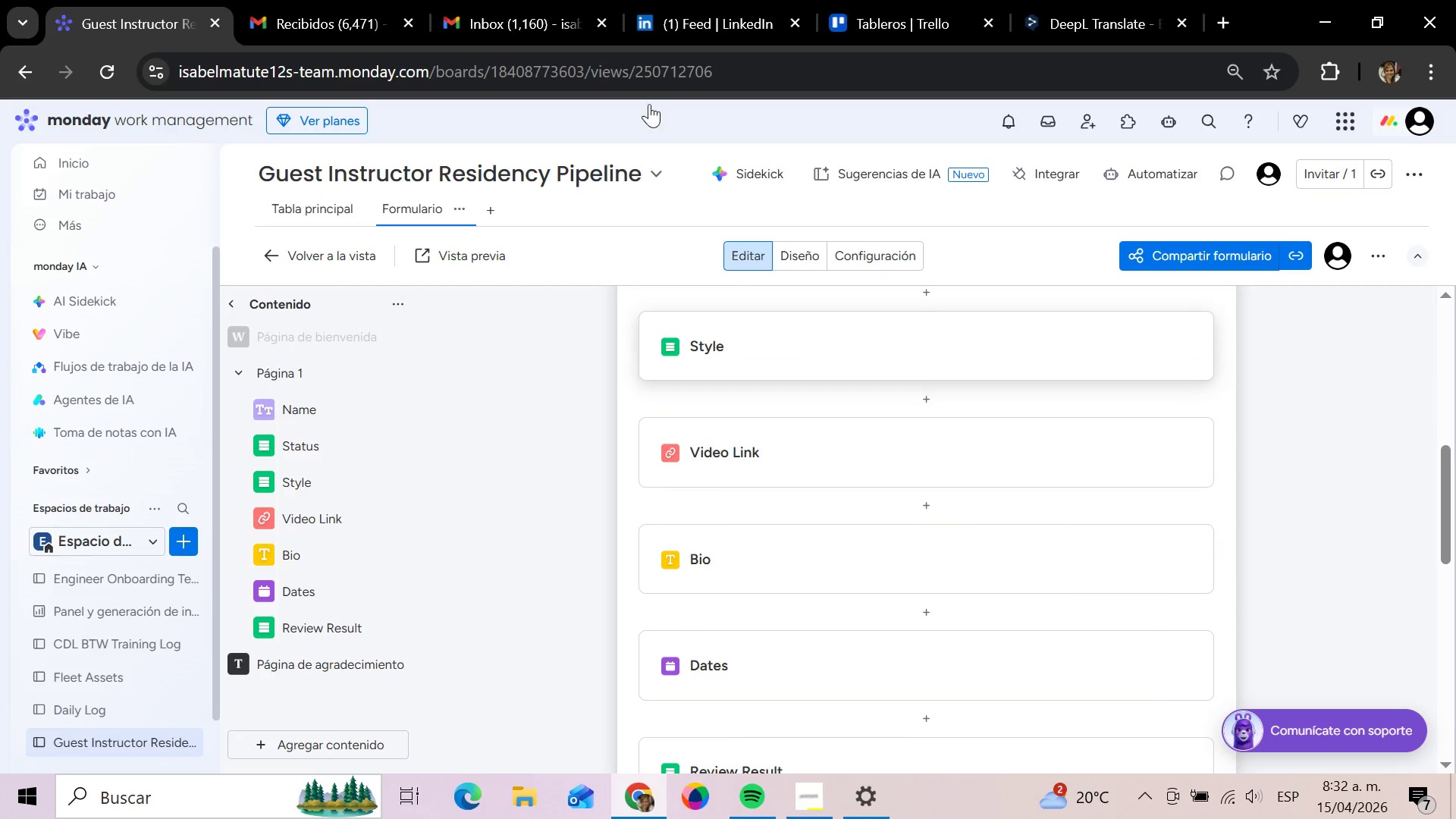 
wait(5.97)
 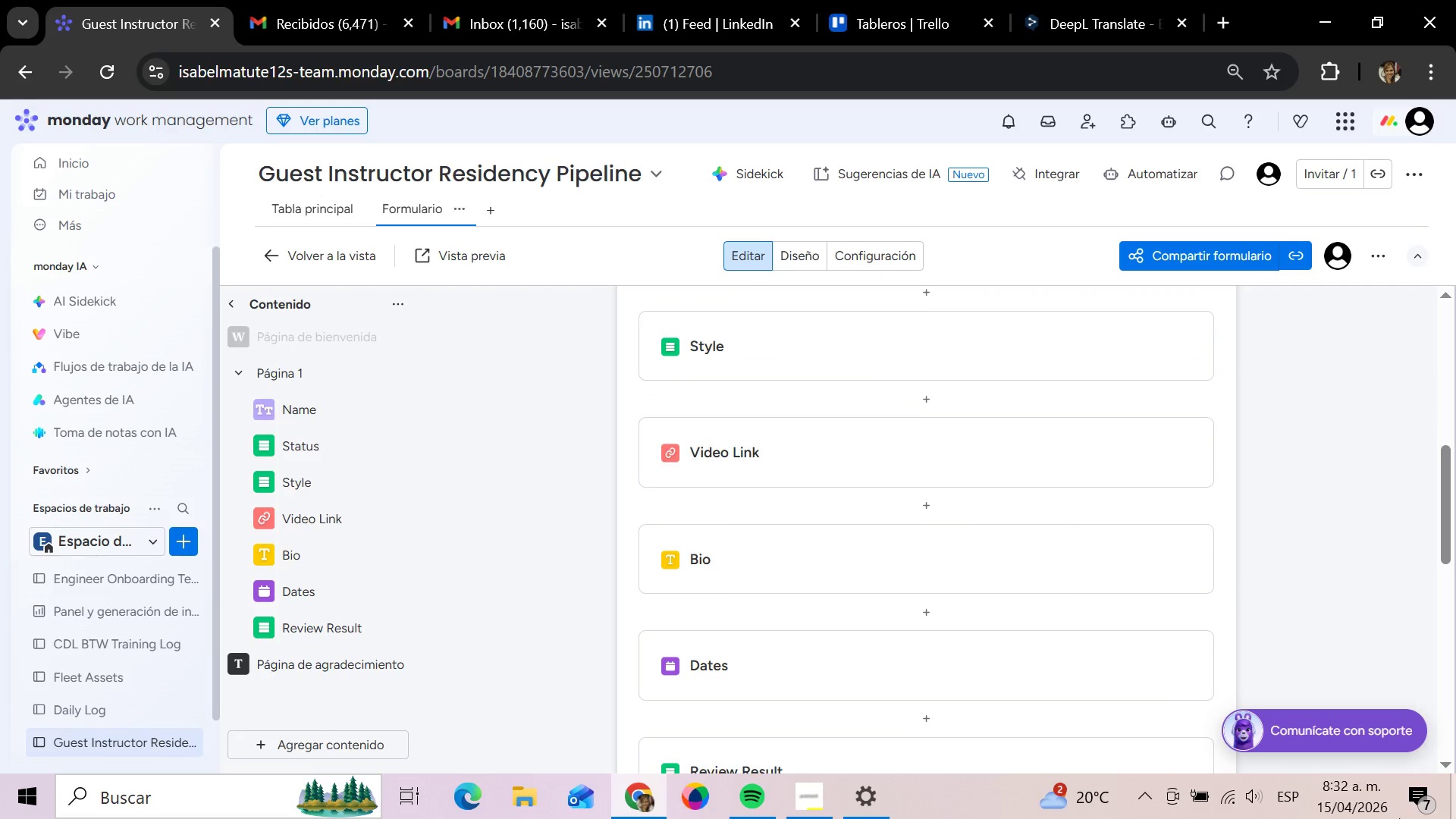 
scroll: coordinate [828, 440], scroll_direction: down, amount: 4.0
 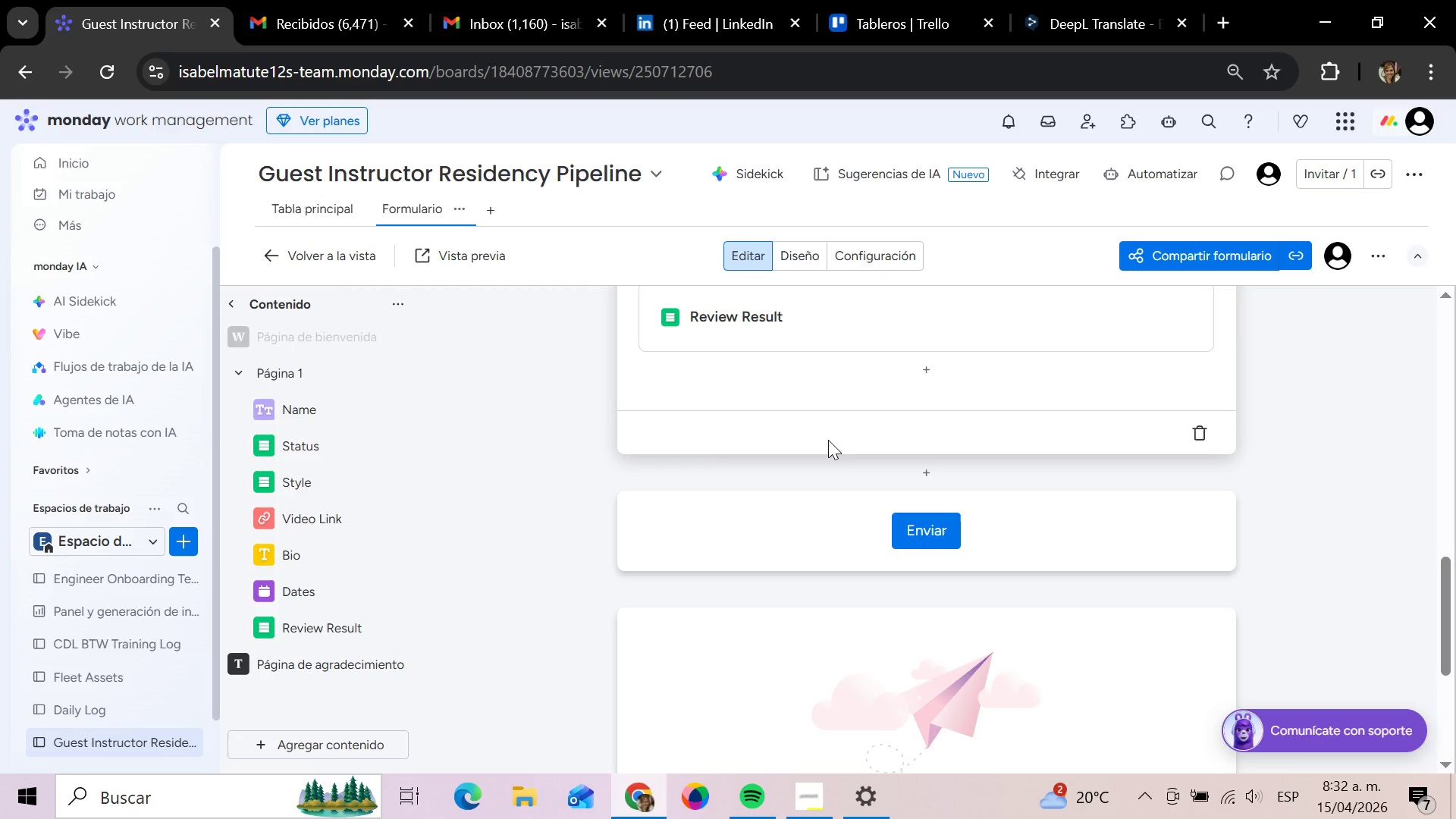 
scroll: coordinate [828, 440], scroll_direction: up, amount: 2.0
 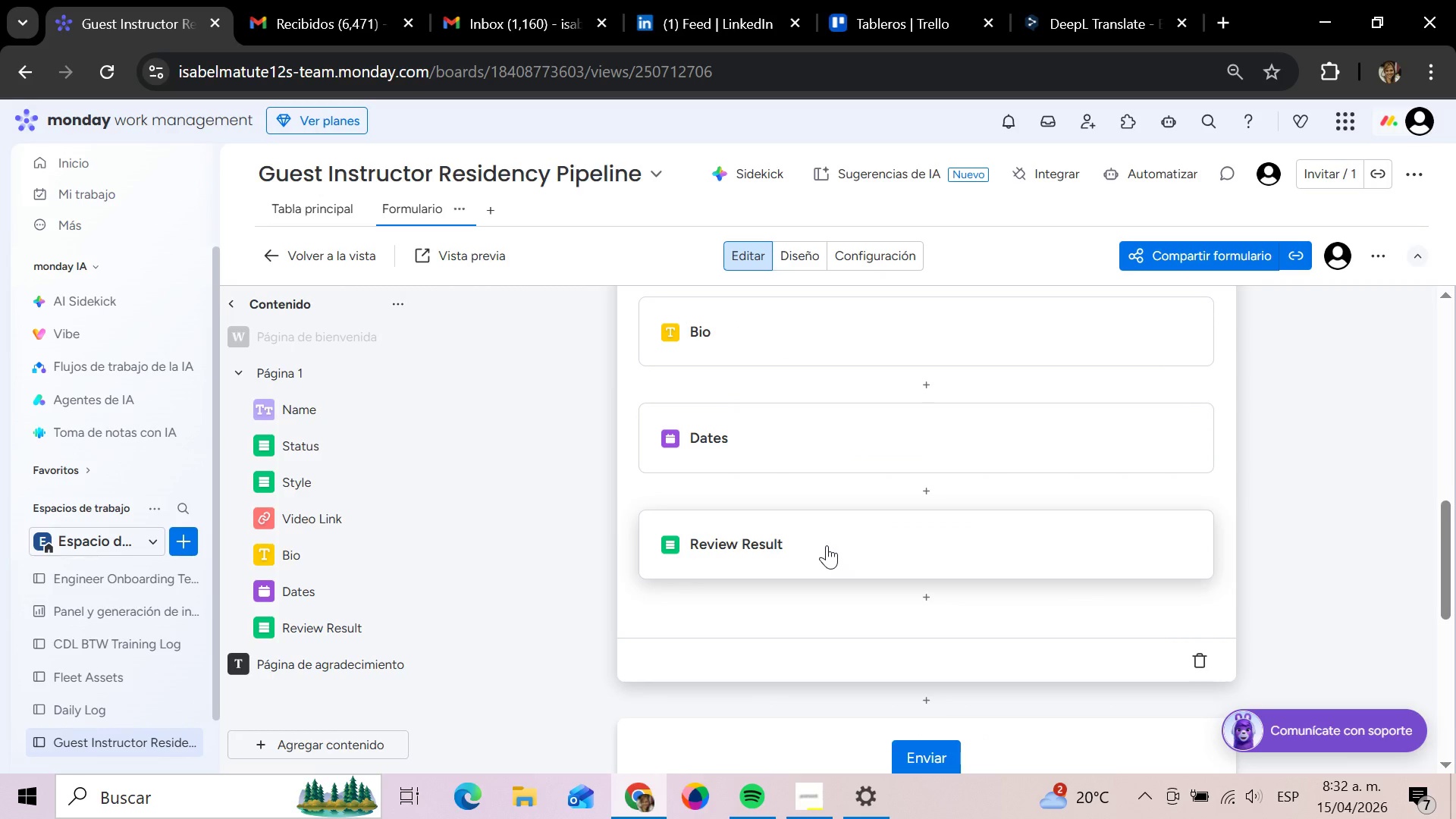 
left_click([827, 545])
 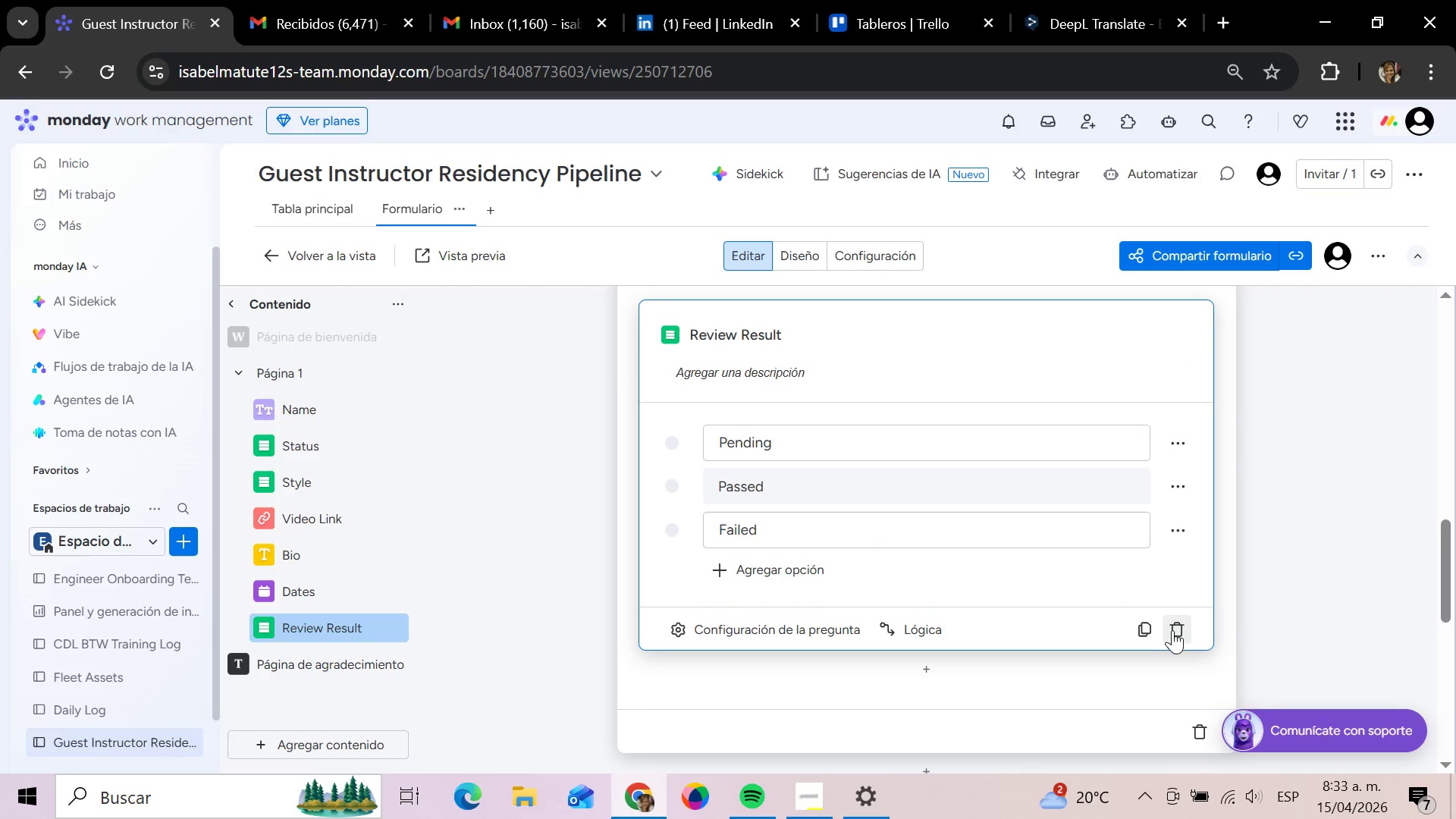 
left_click([1185, 633])
 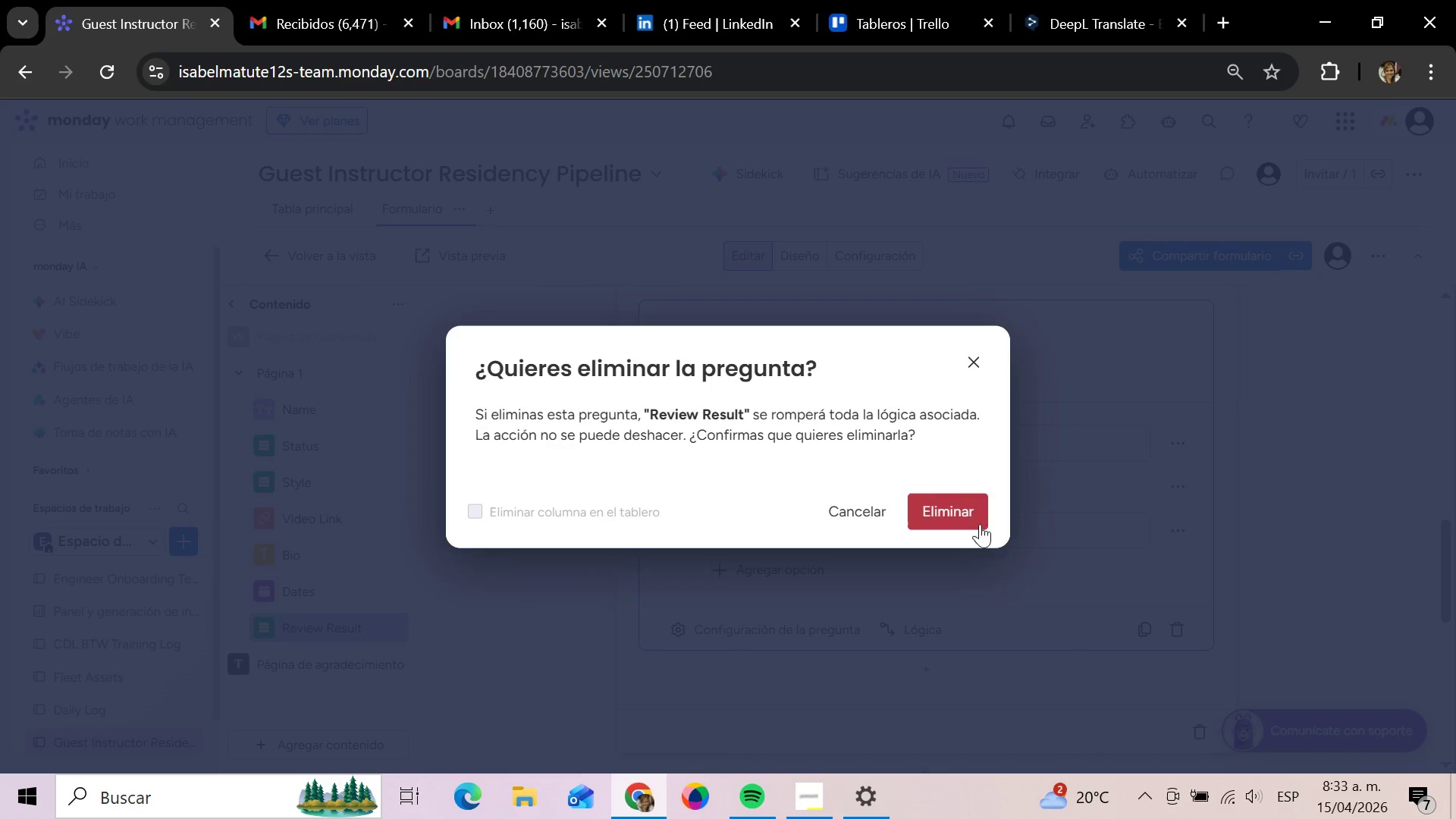 
left_click([971, 513])
 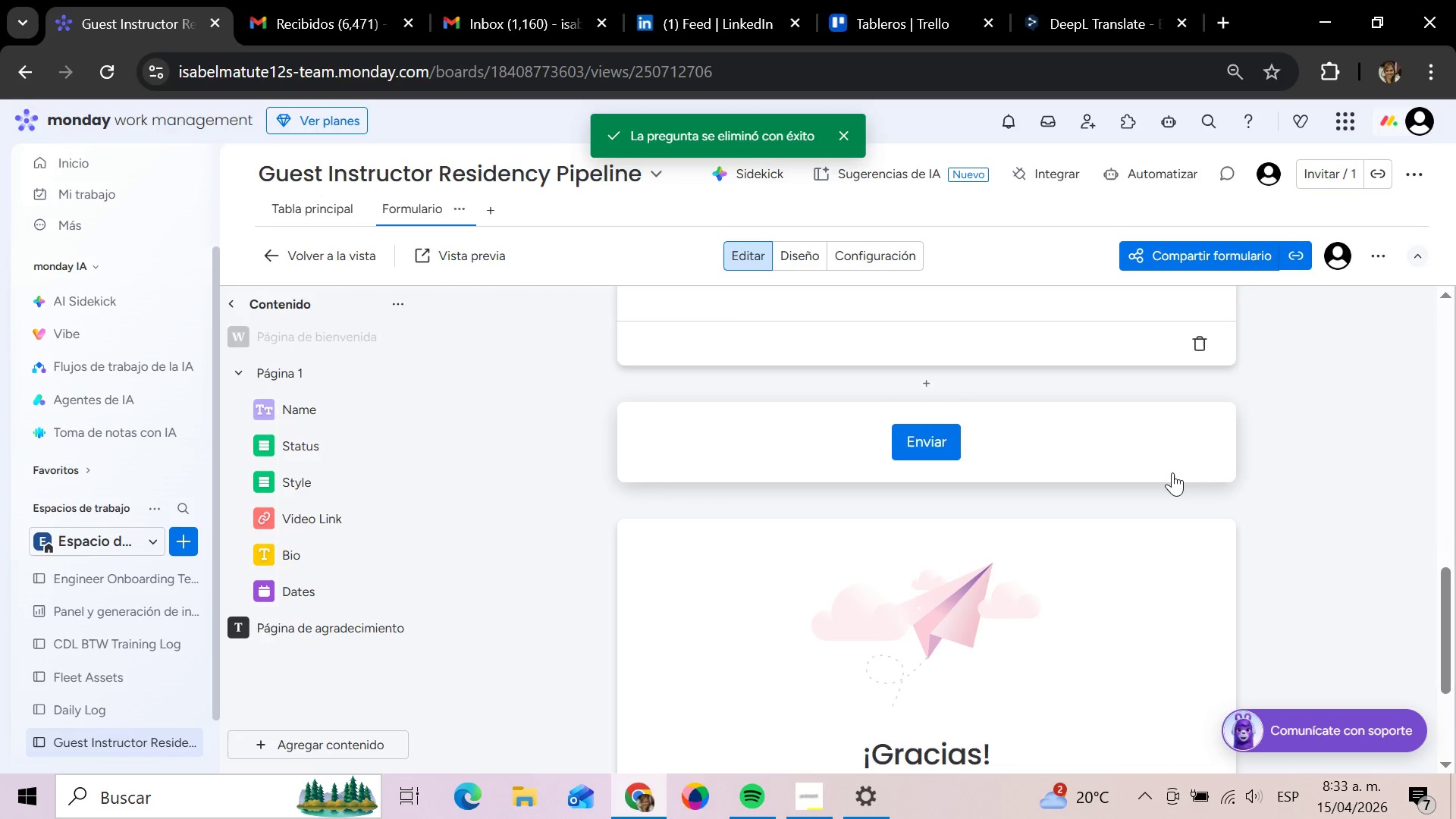 
scroll: coordinate [1172, 472], scroll_direction: up, amount: 3.0
 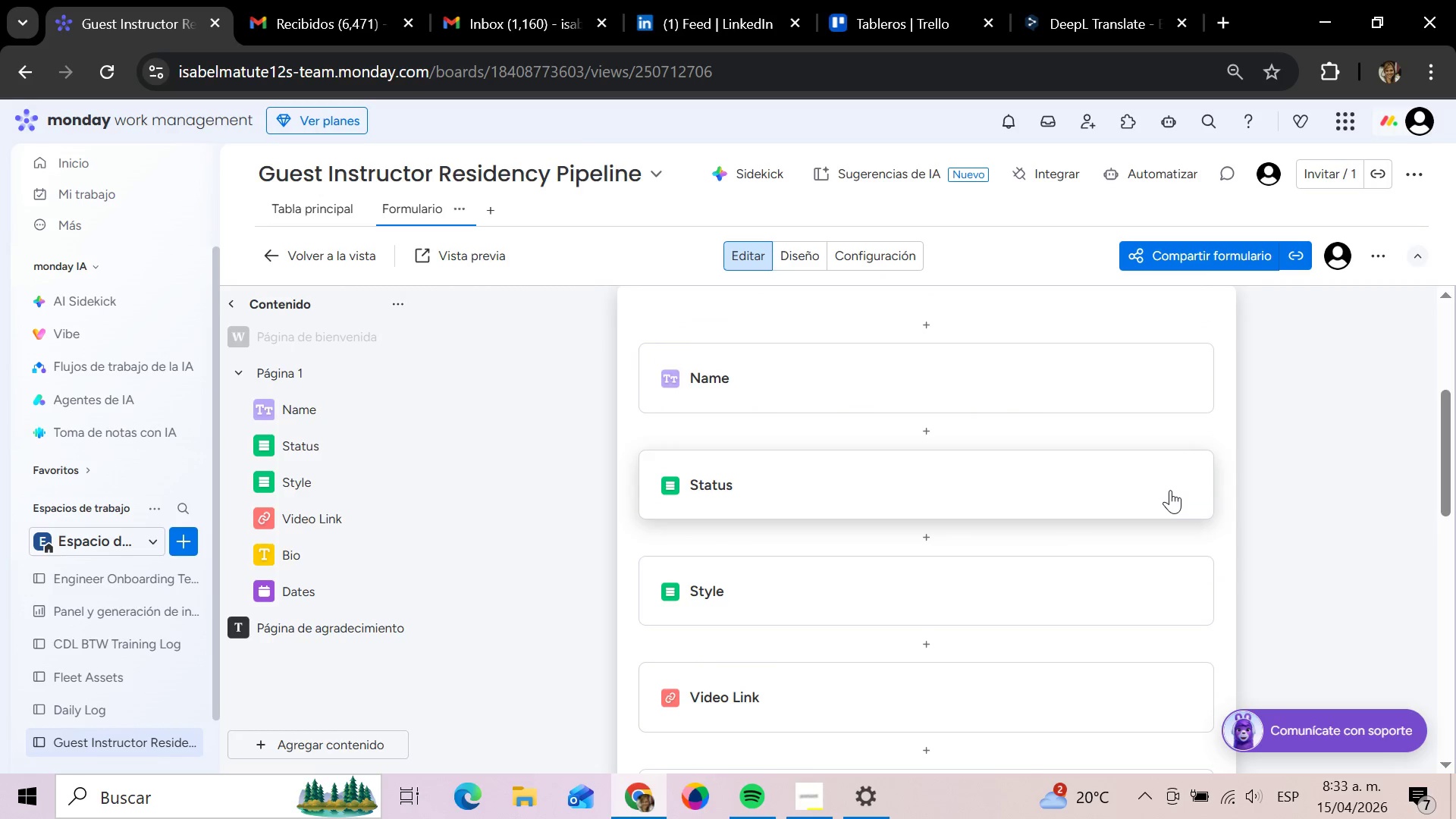 
left_click([1170, 490])
 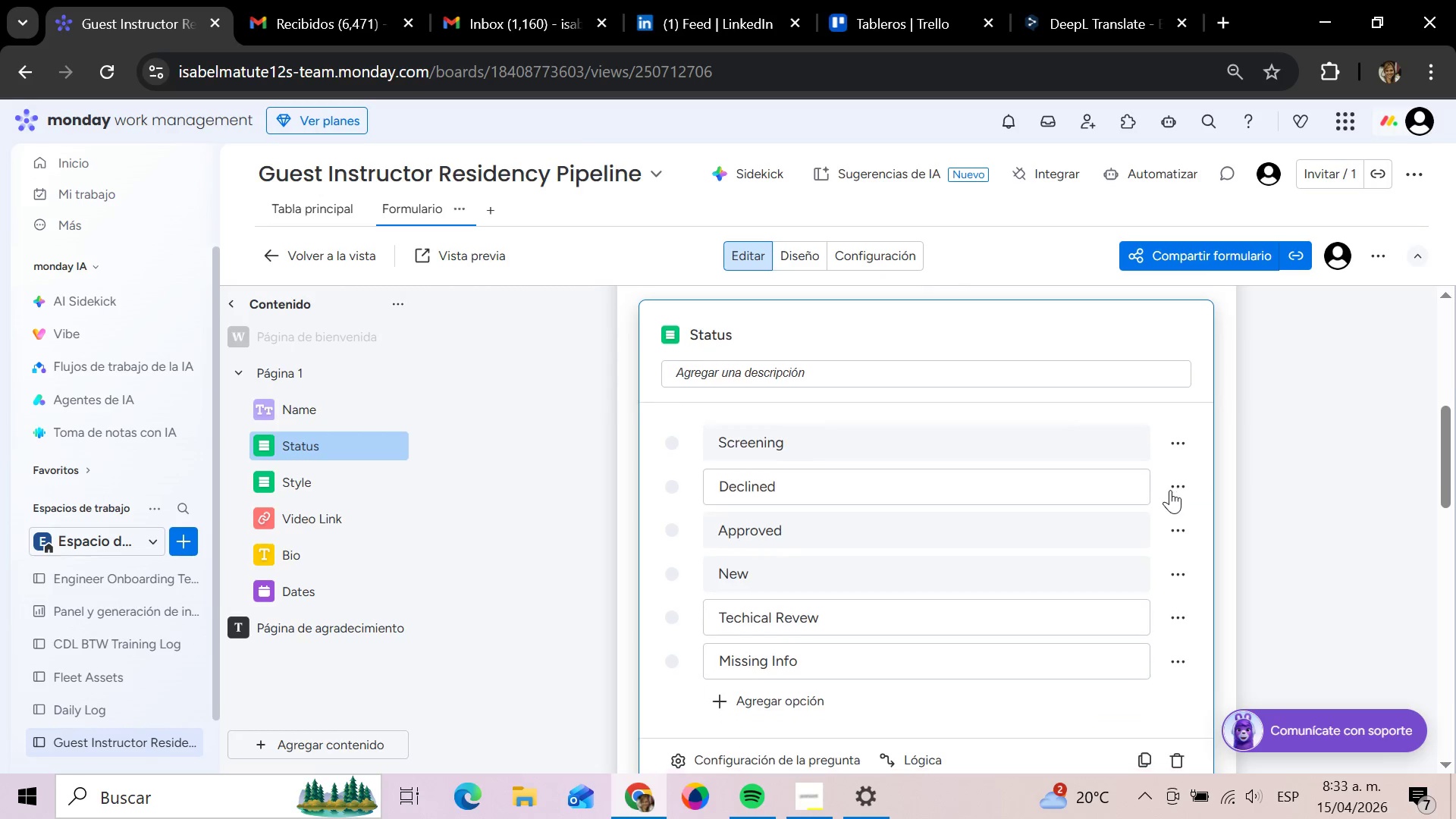 
scroll: coordinate [1170, 490], scroll_direction: down, amount: 2.0
 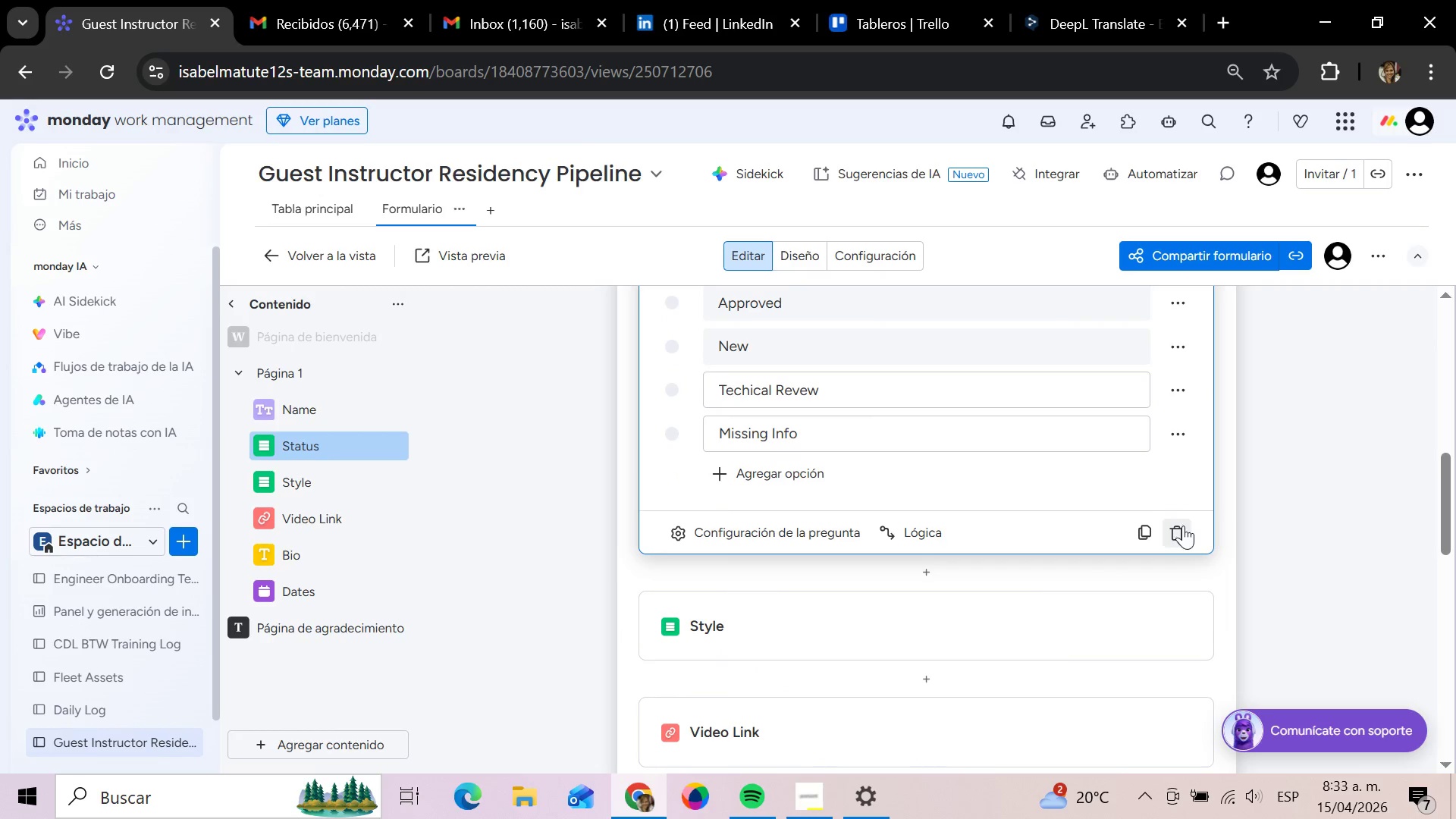 
left_click([1181, 530])
 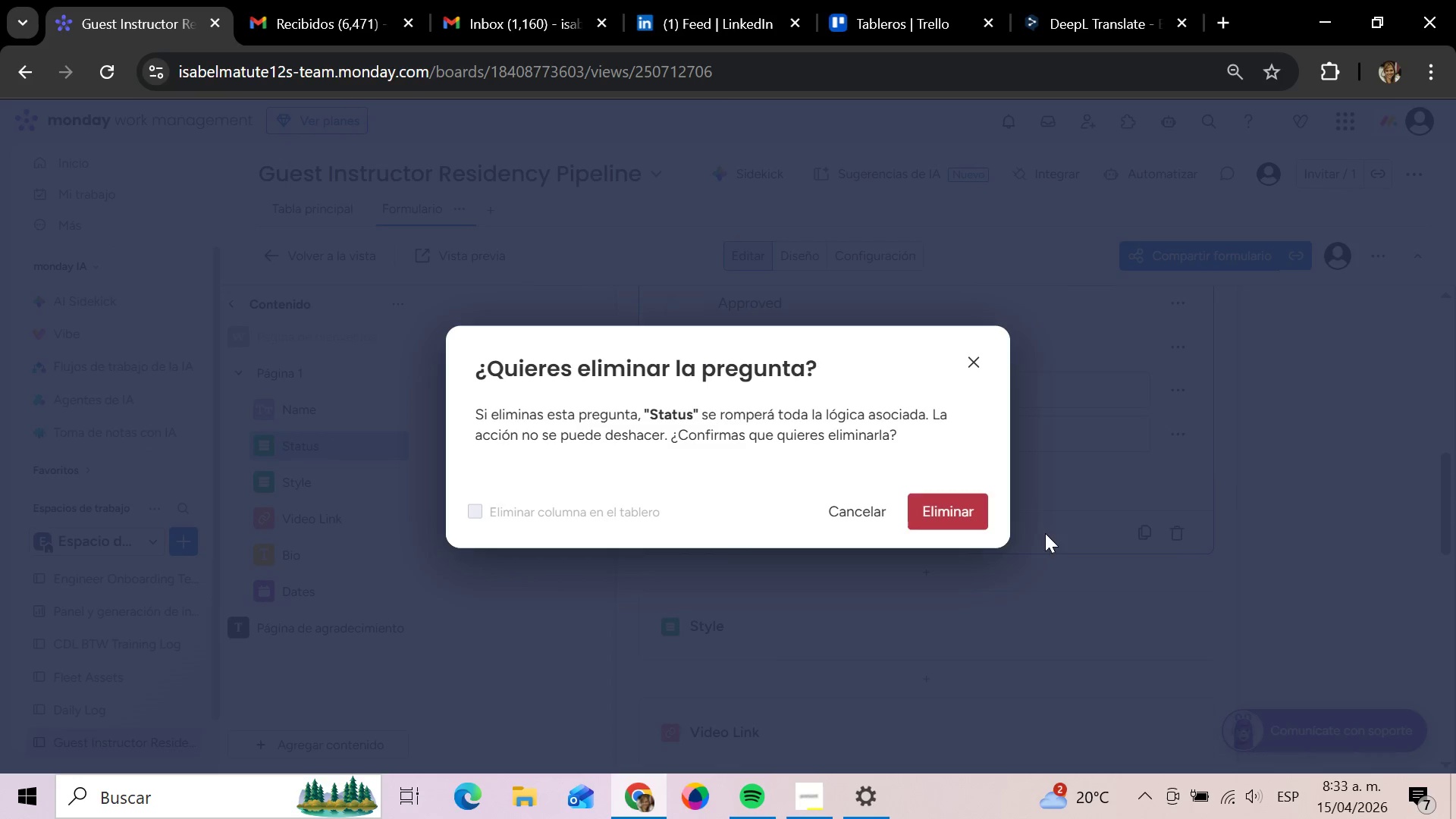 
left_click([981, 514])
 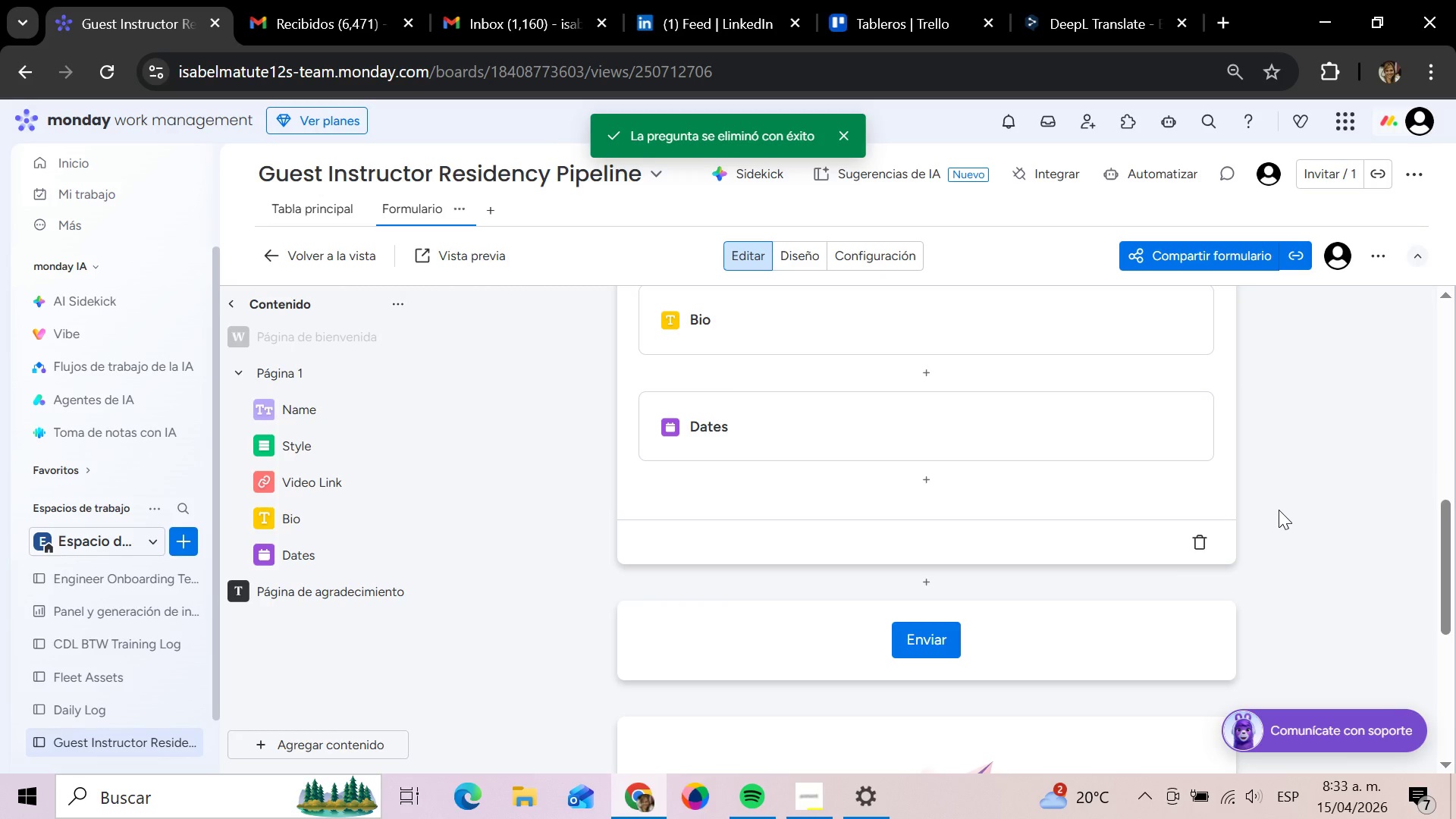 
scroll: coordinate [1278, 510], scroll_direction: up, amount: 5.0
 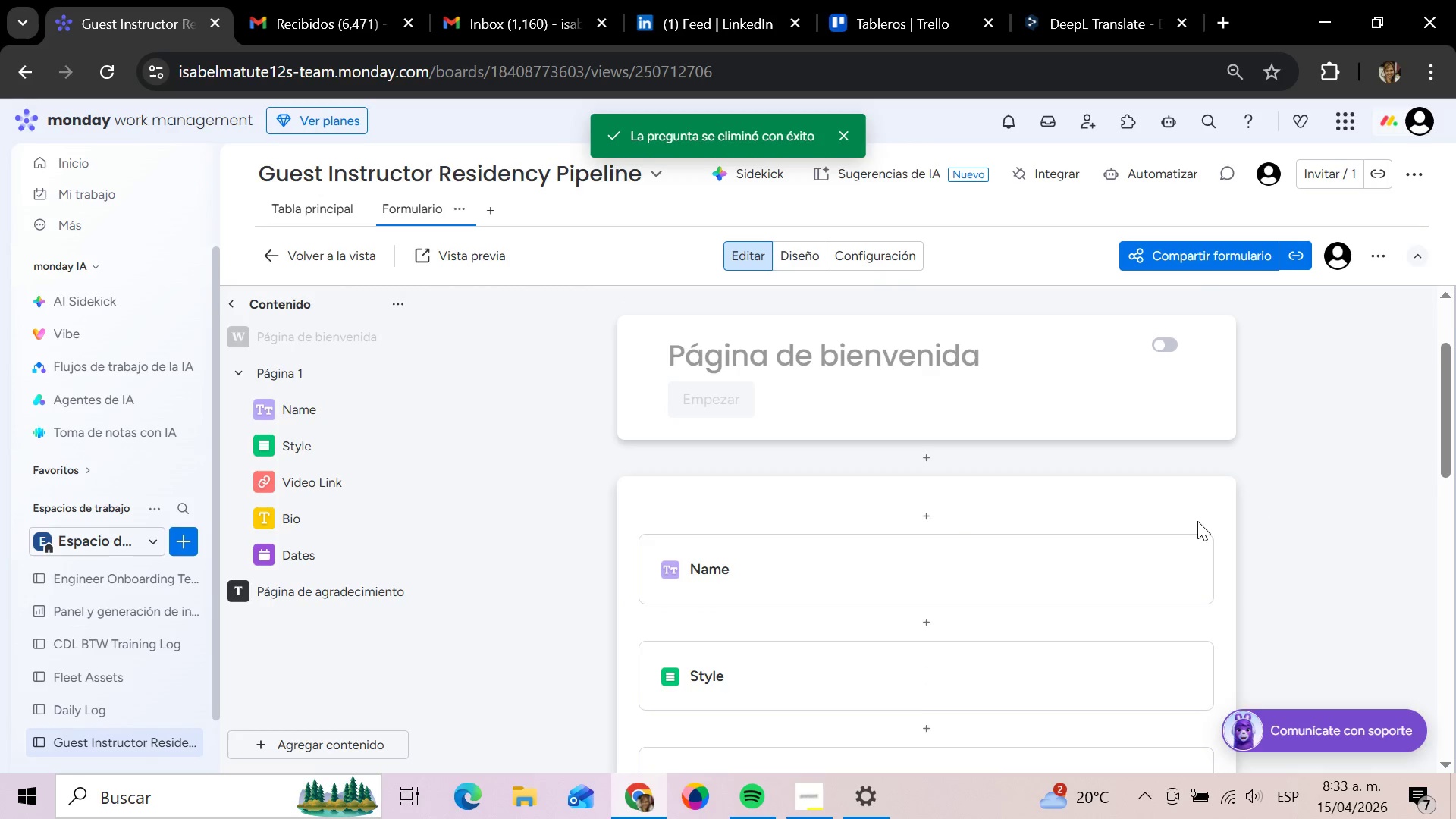 
scroll: coordinate [1127, 544], scroll_direction: down, amount: 5.0
 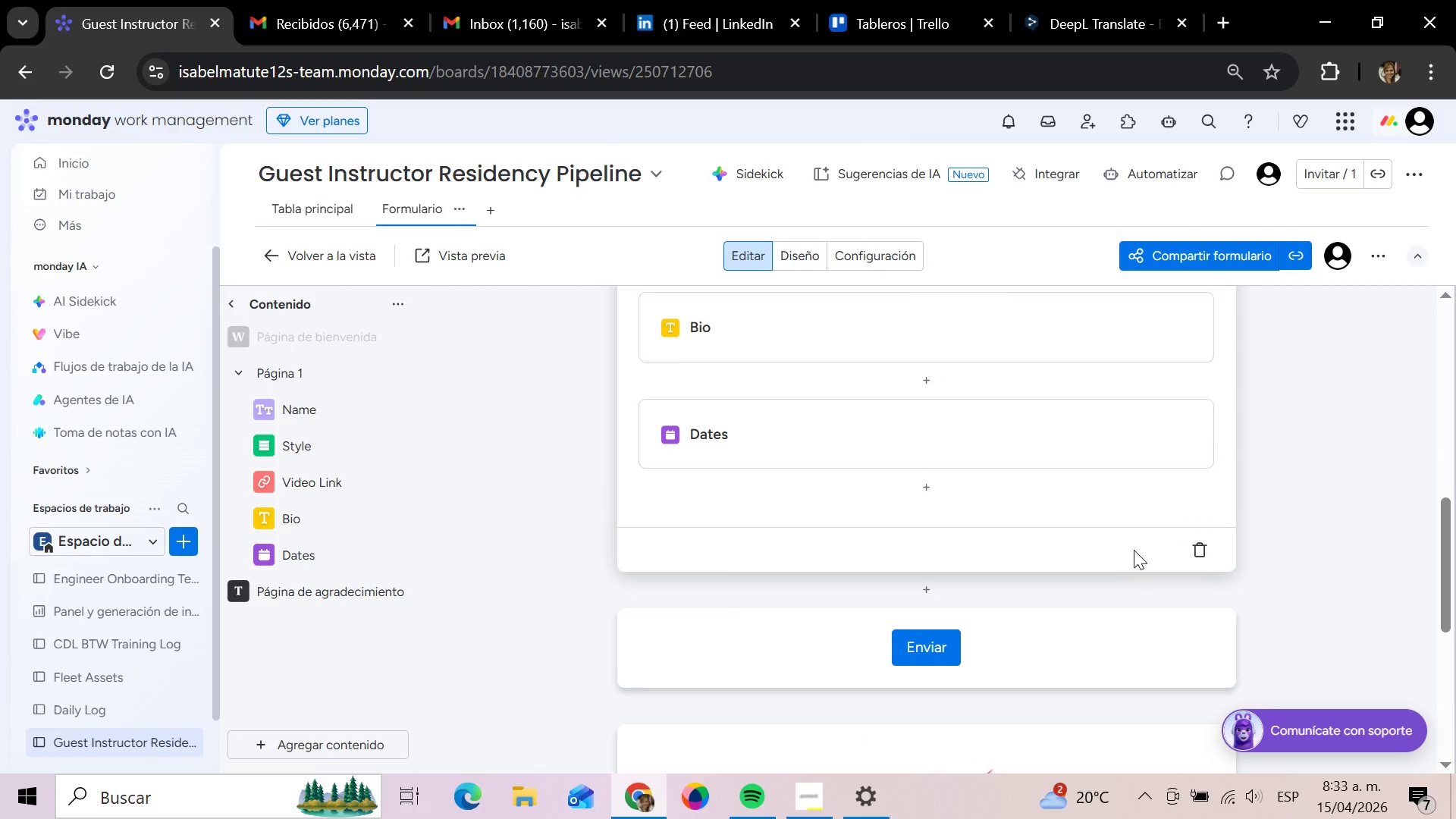 
scroll: coordinate [1133, 550], scroll_direction: up, amount: 7.0
 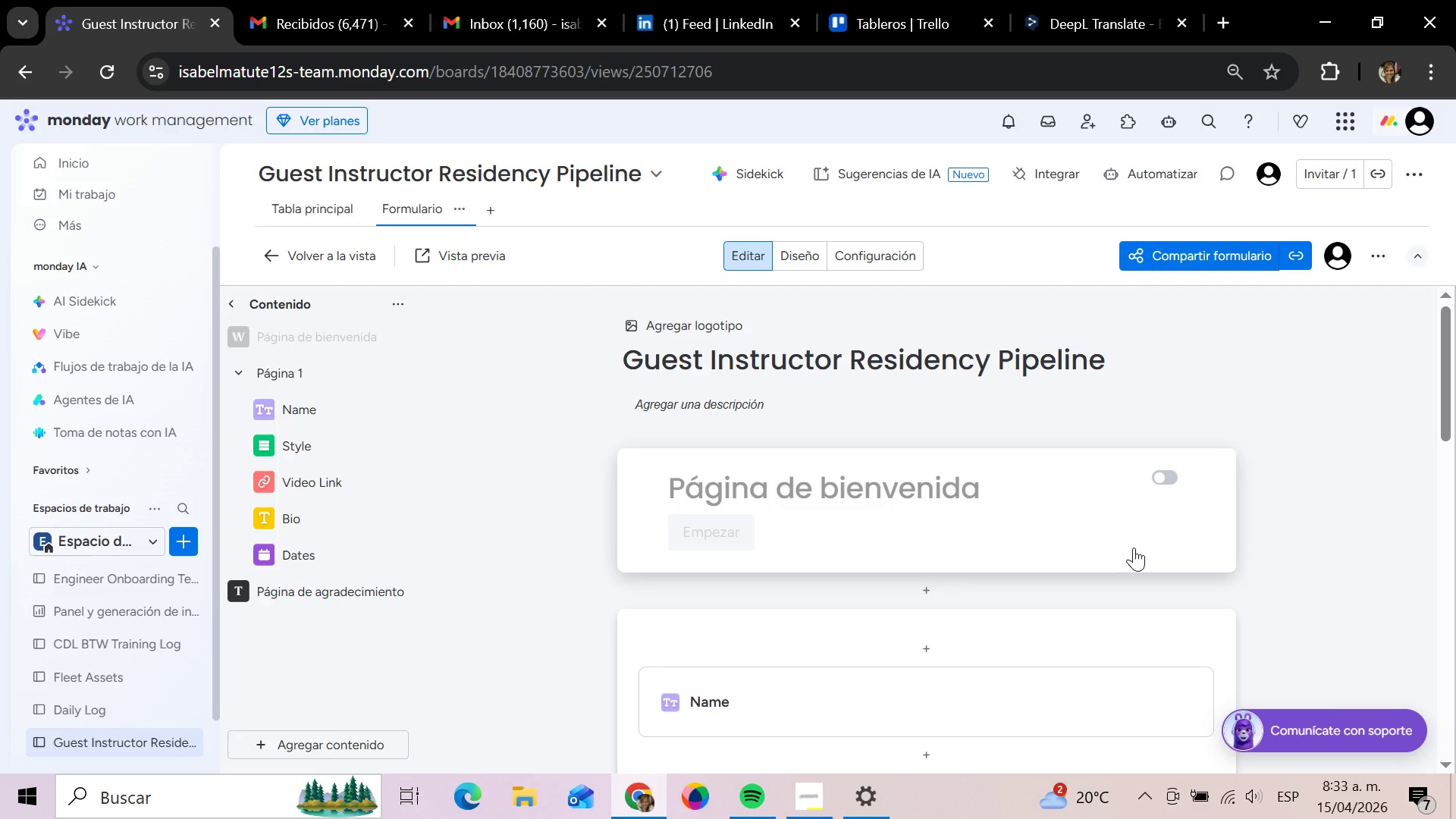 
scroll: coordinate [1133, 548], scroll_direction: down, amount: 7.0
 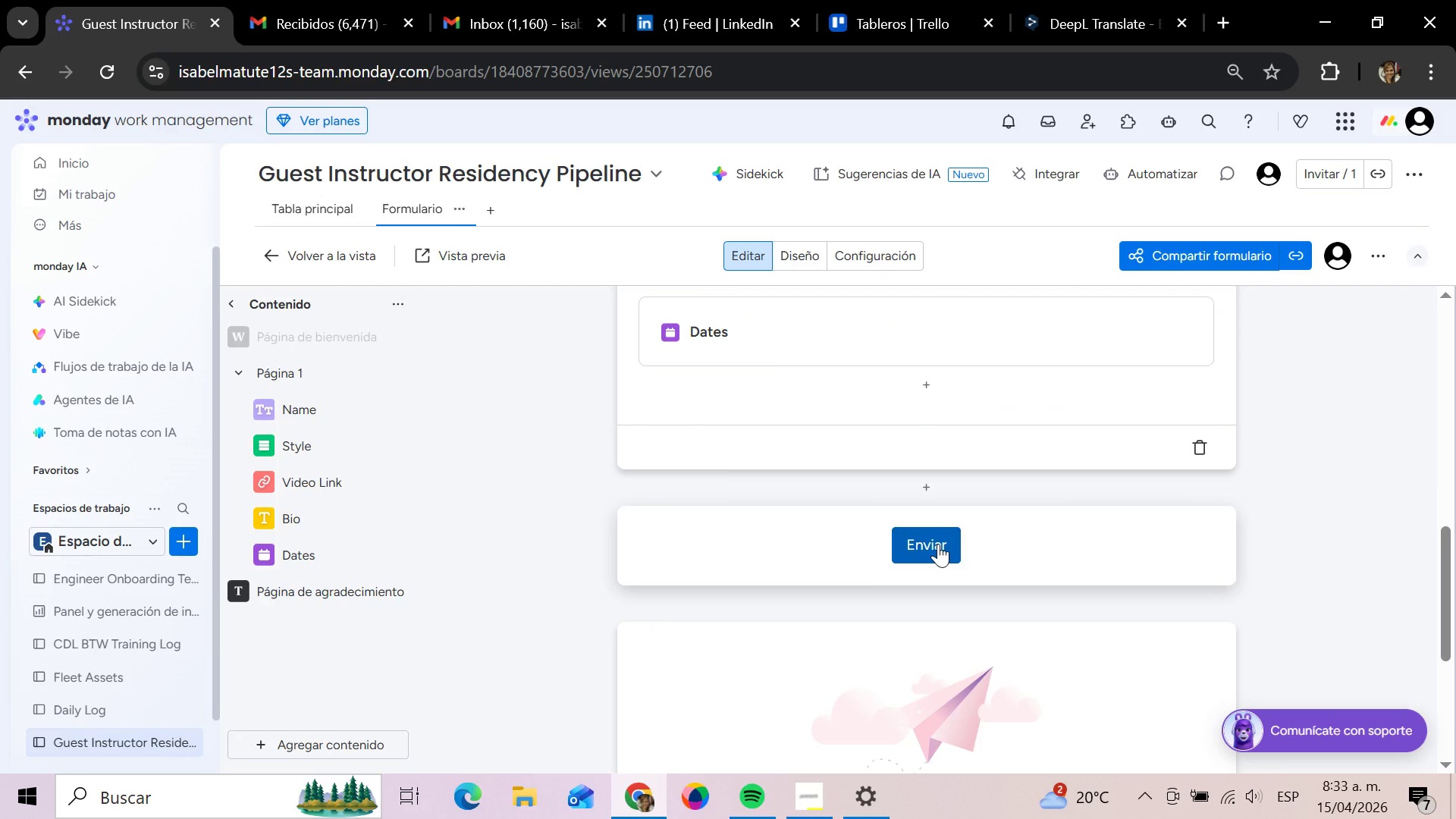 
scroll: coordinate [938, 544], scroll_direction: up, amount: 4.0
 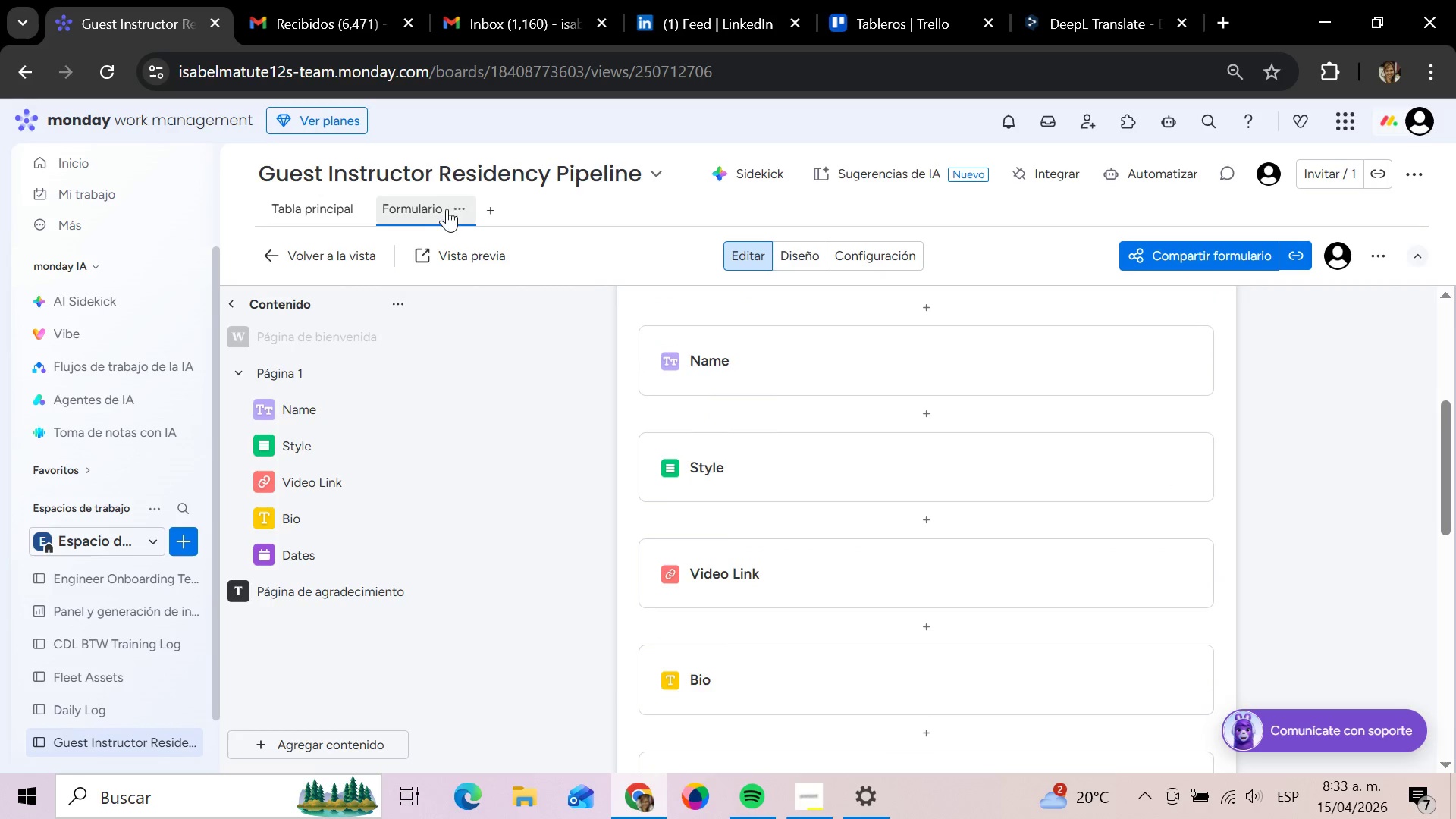 
left_click([457, 206])
 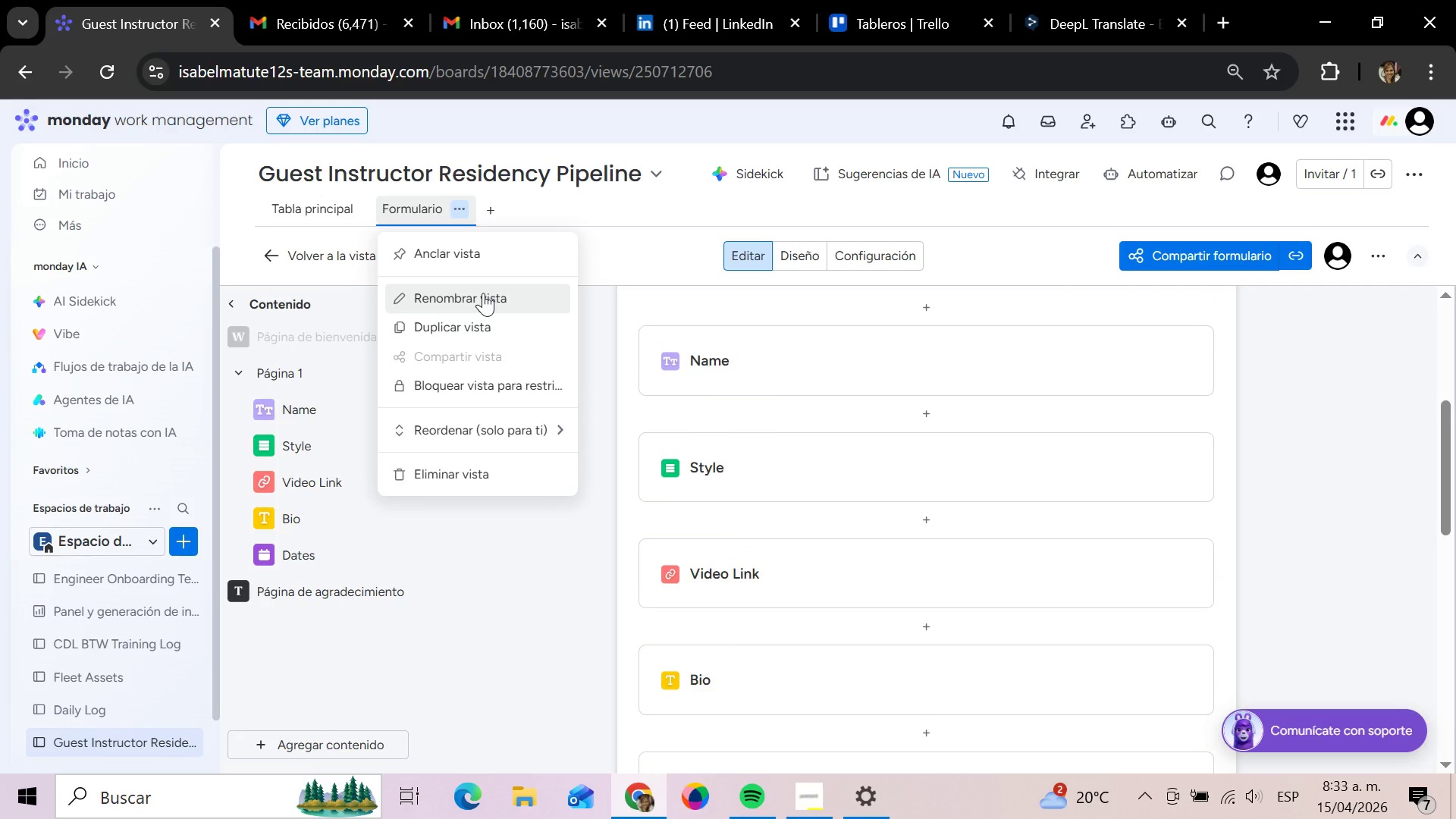 
left_click([483, 293])
 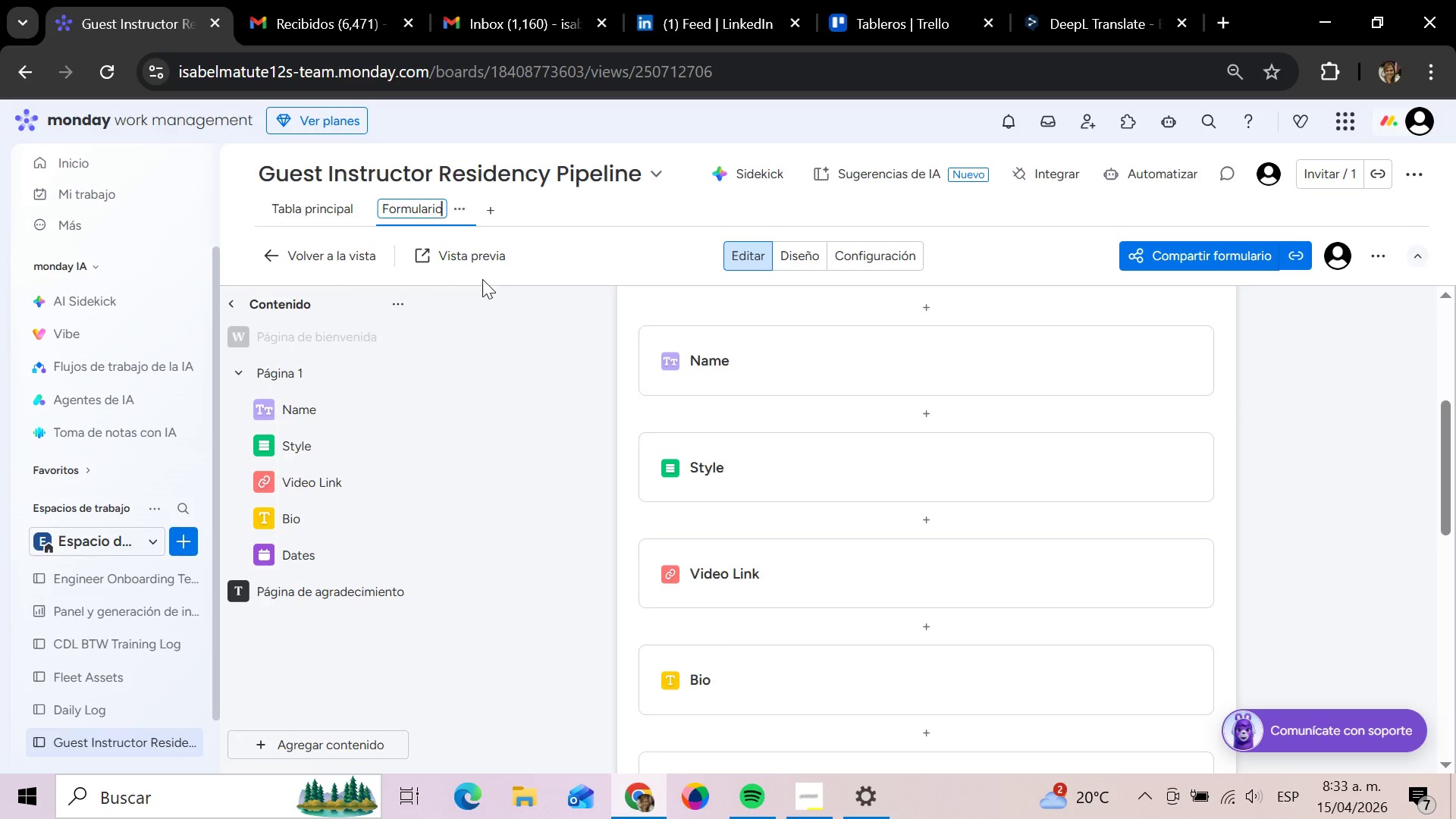 
hold_key(key=Backspace, duration=0.44)
 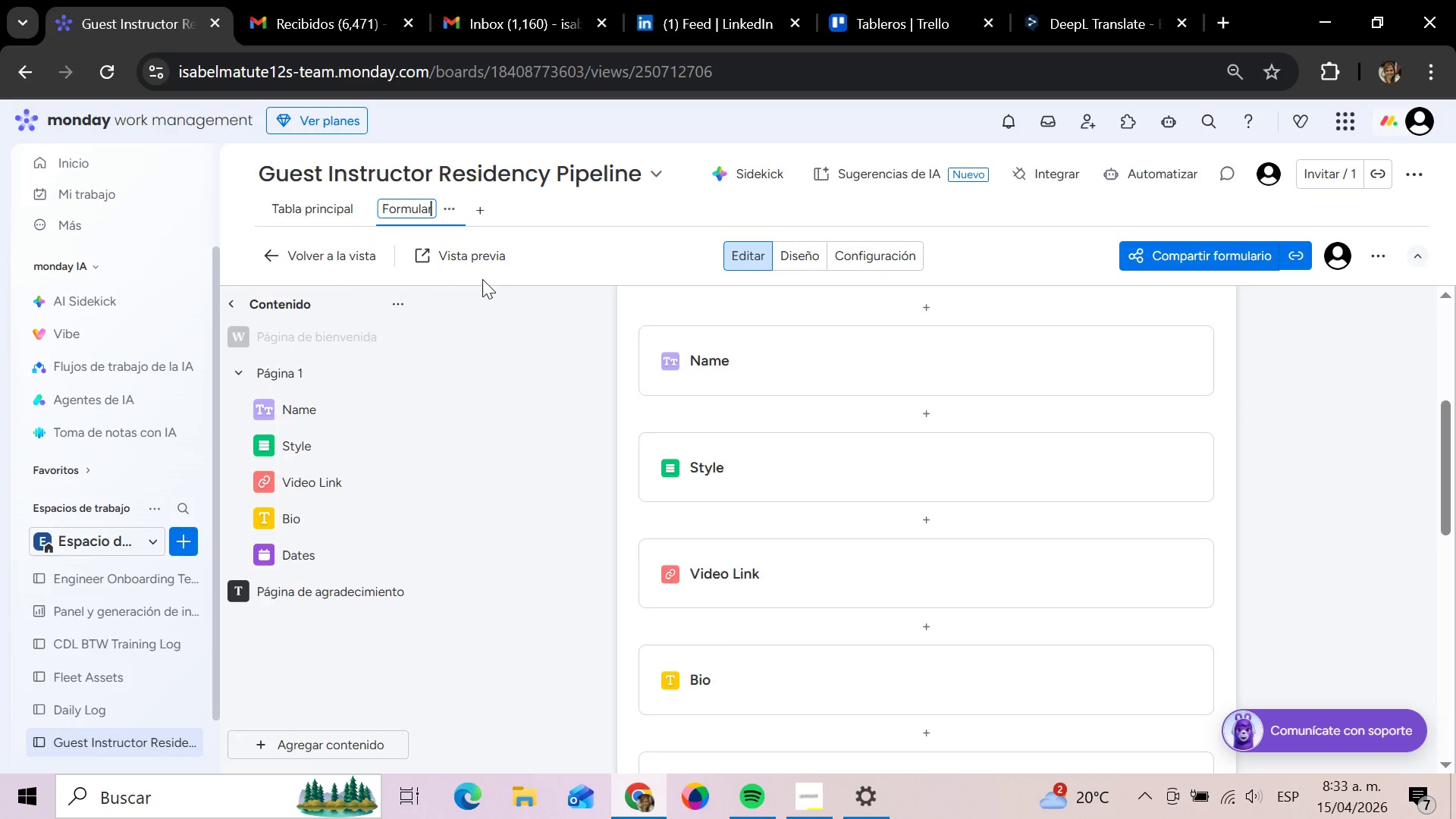 
key(Backspace)
 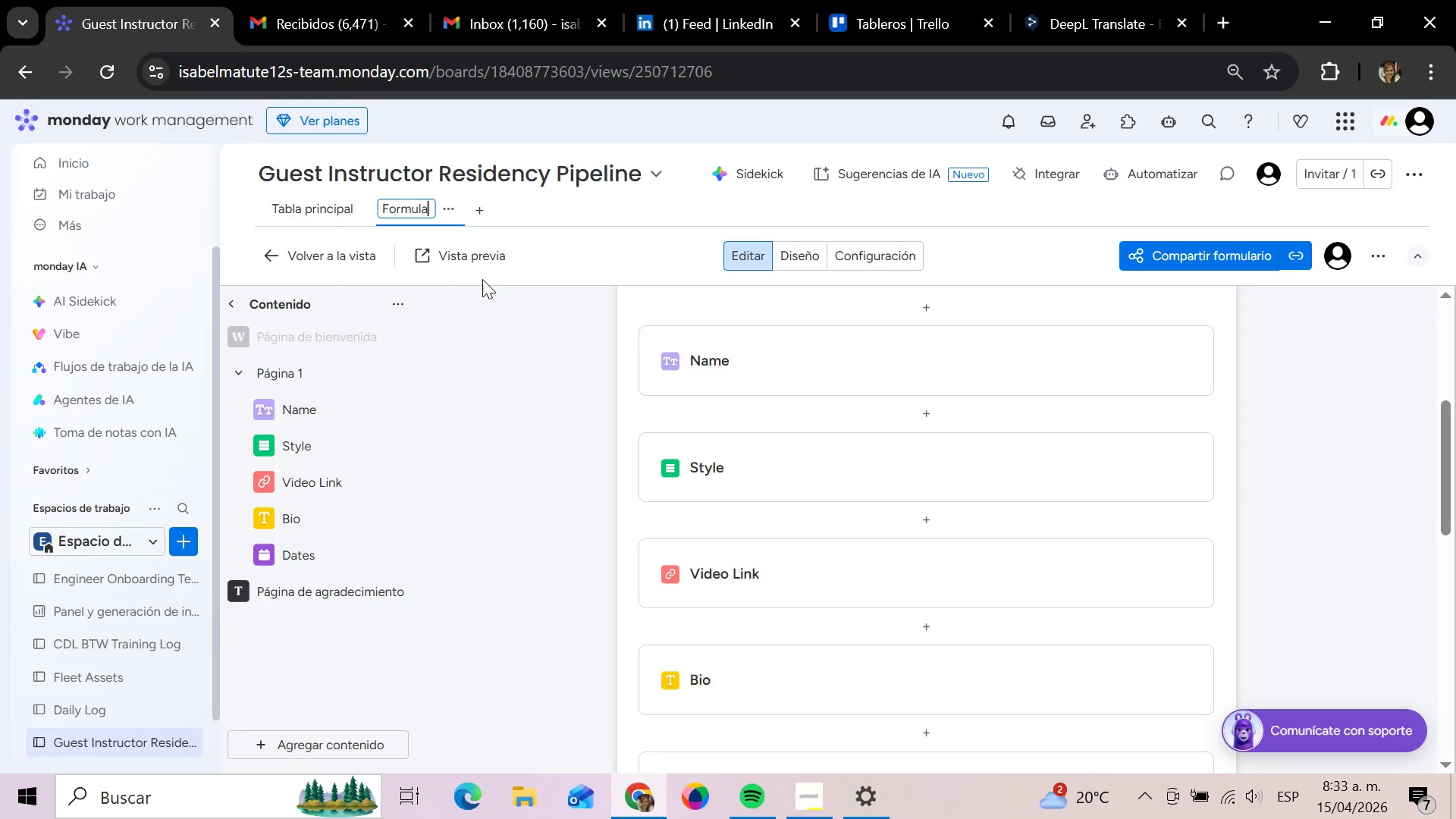 
key(Backspace)
 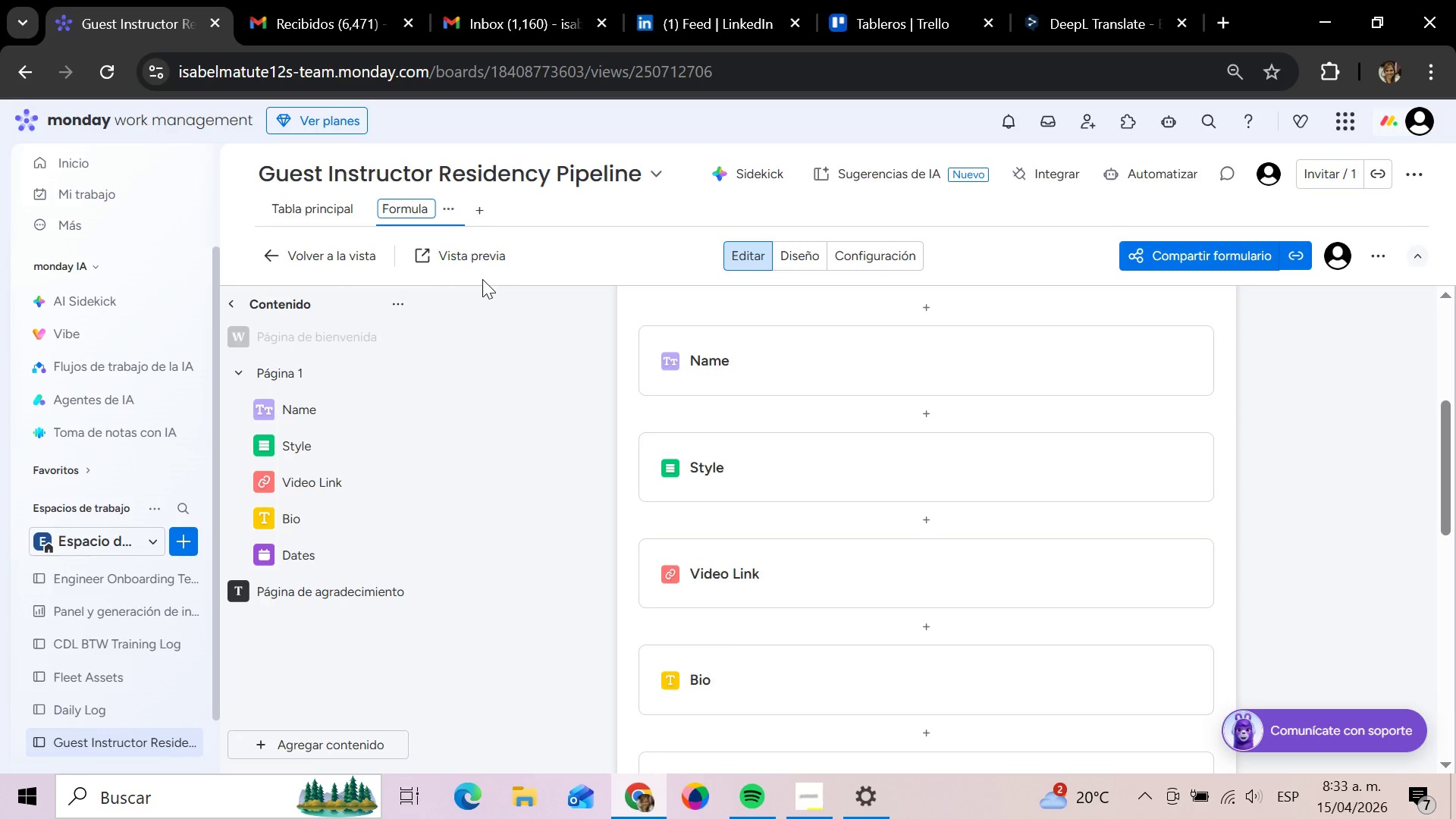 
key(Backspace)
 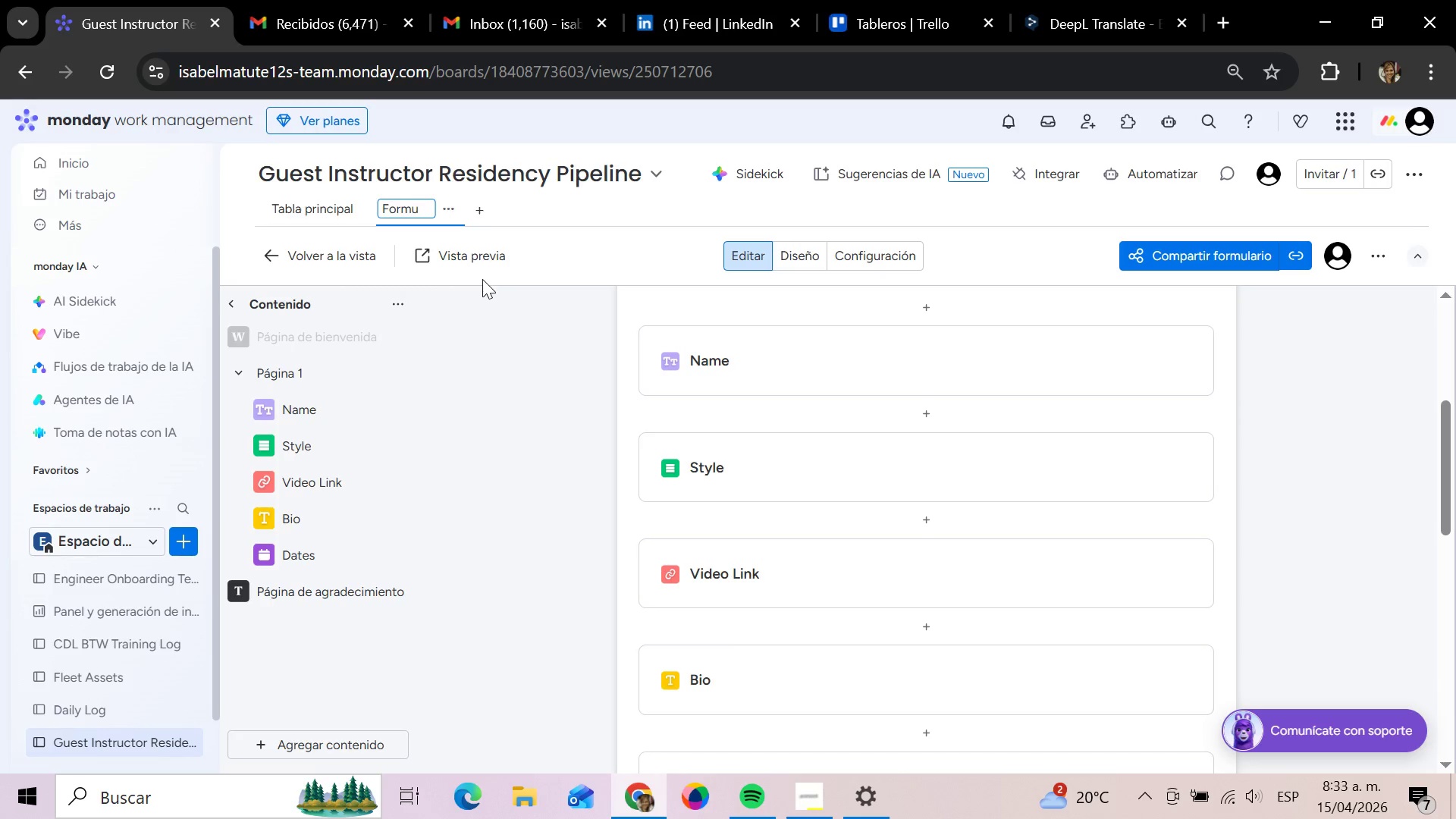 
key(Backspace)
 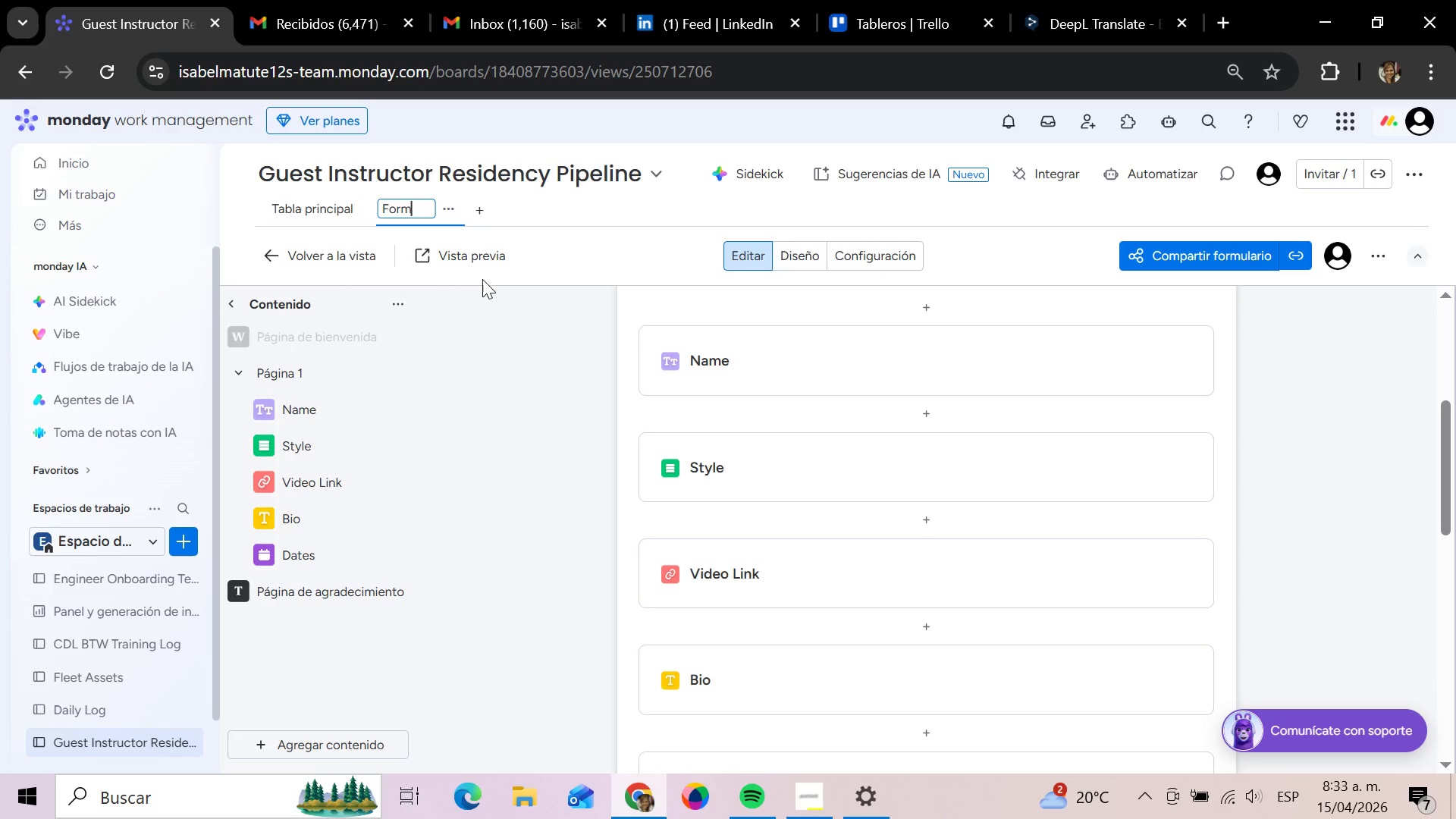 
key(Backspace)
 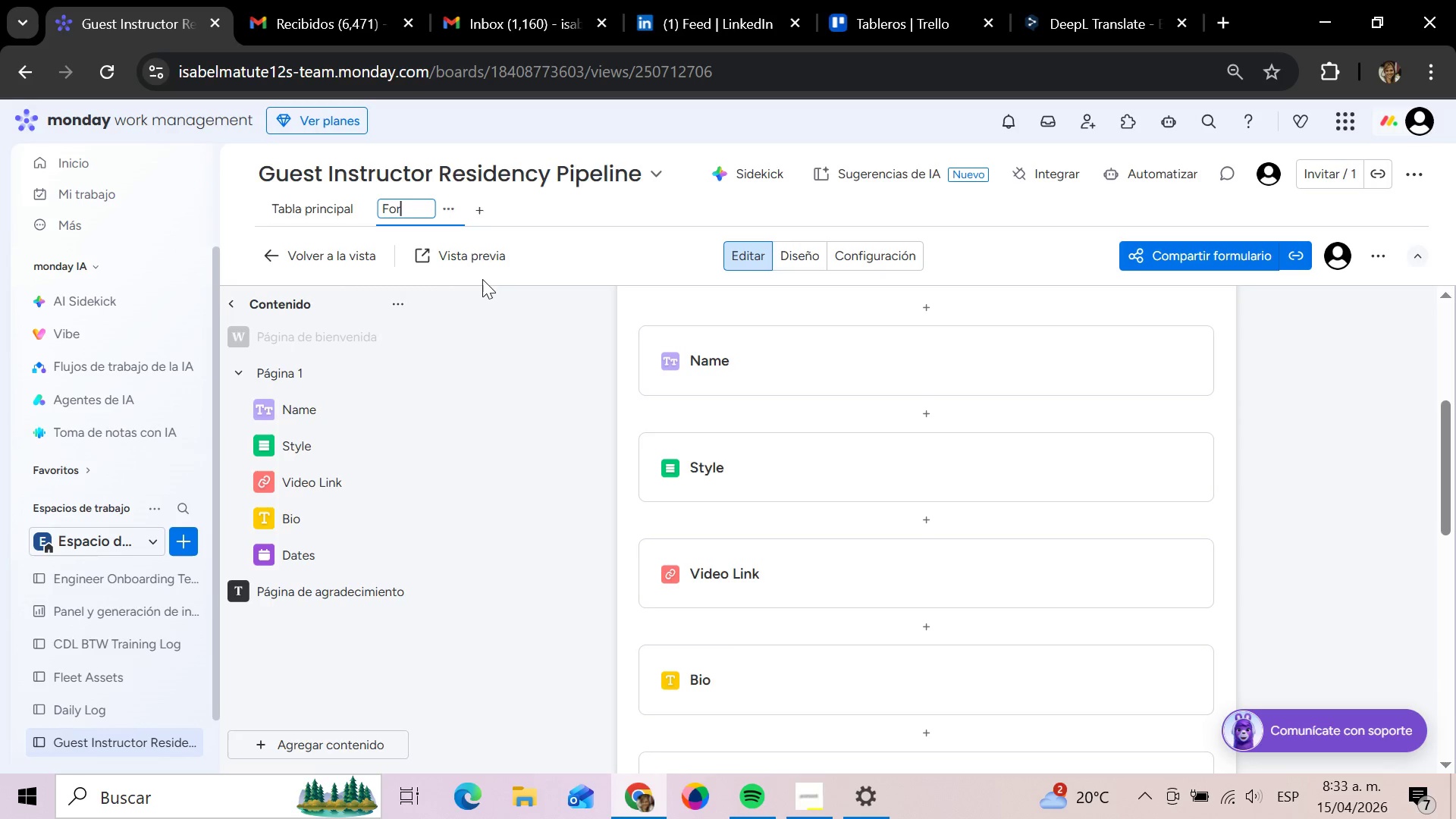 
key(Backspace)
 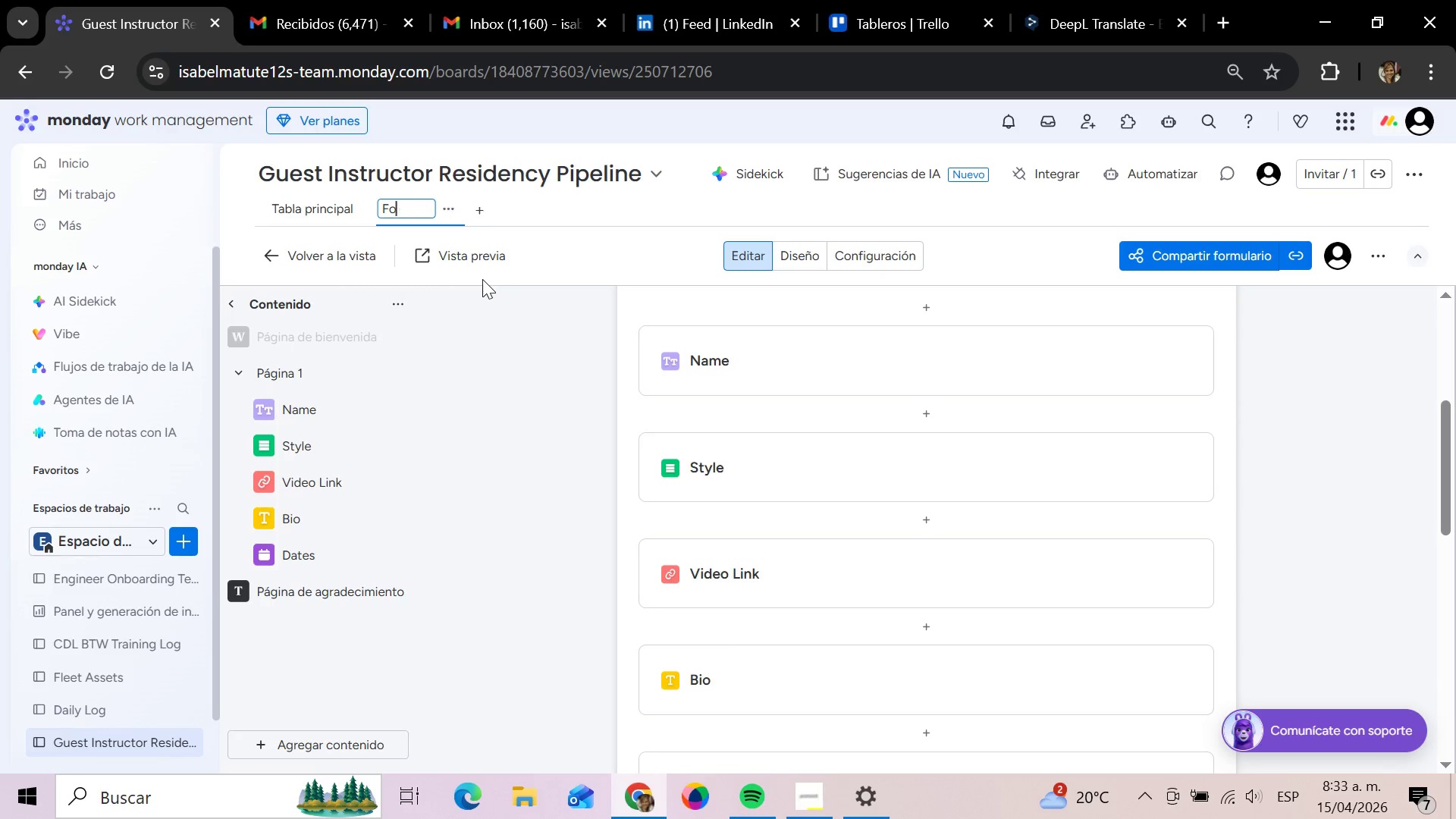 
key(Backspace)
 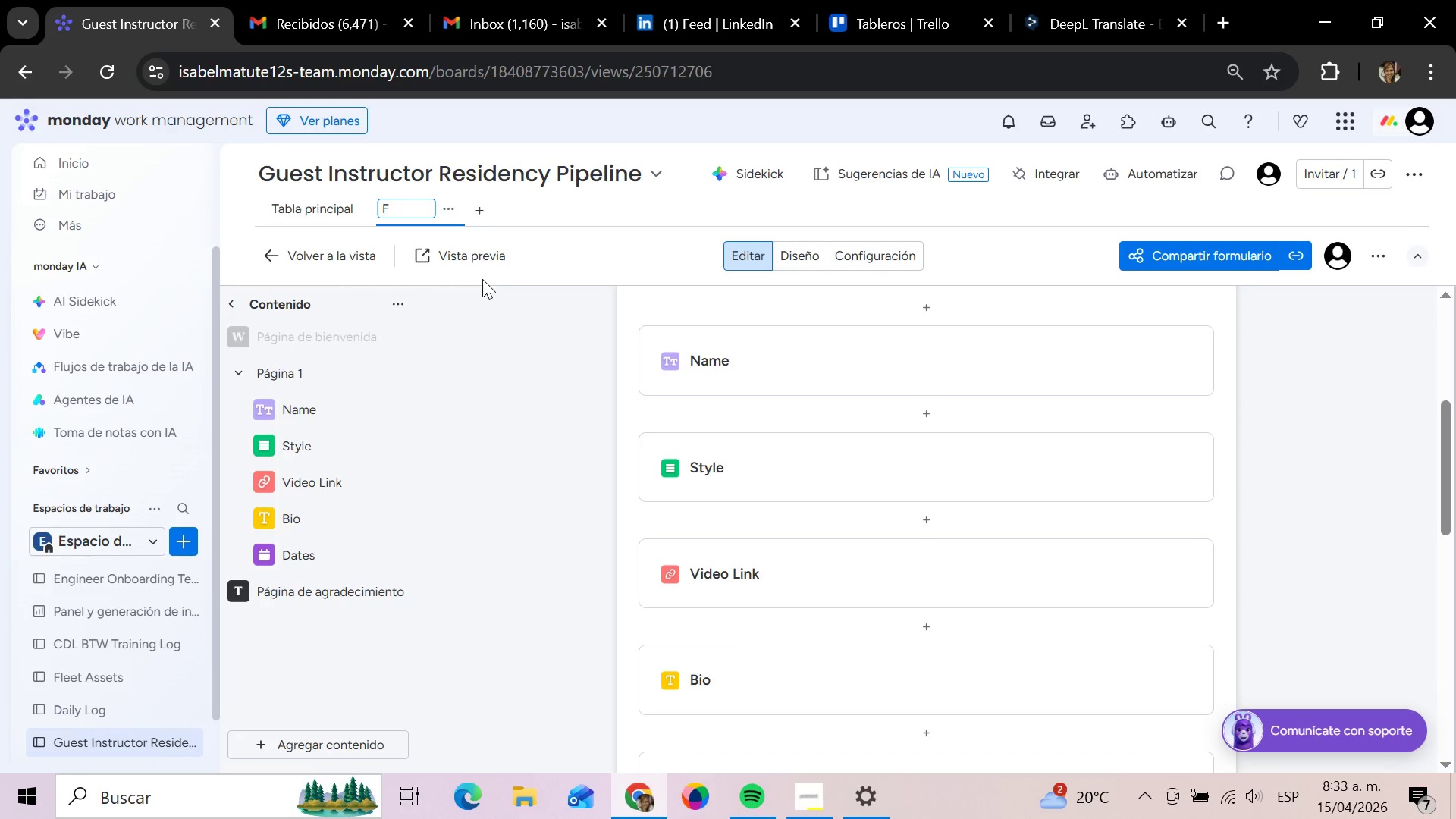 
key(Backspace)
 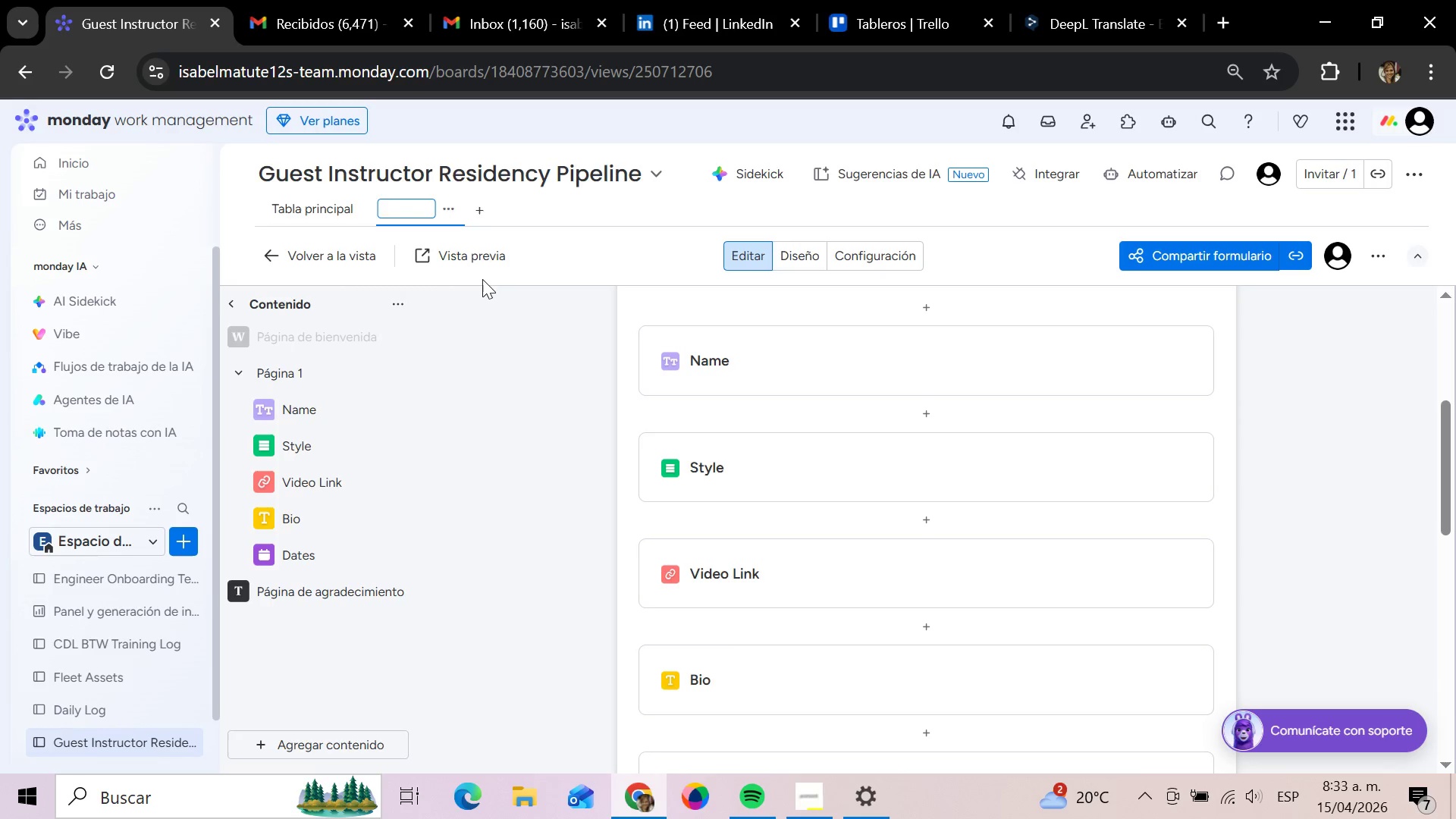 
key(Backspace)
 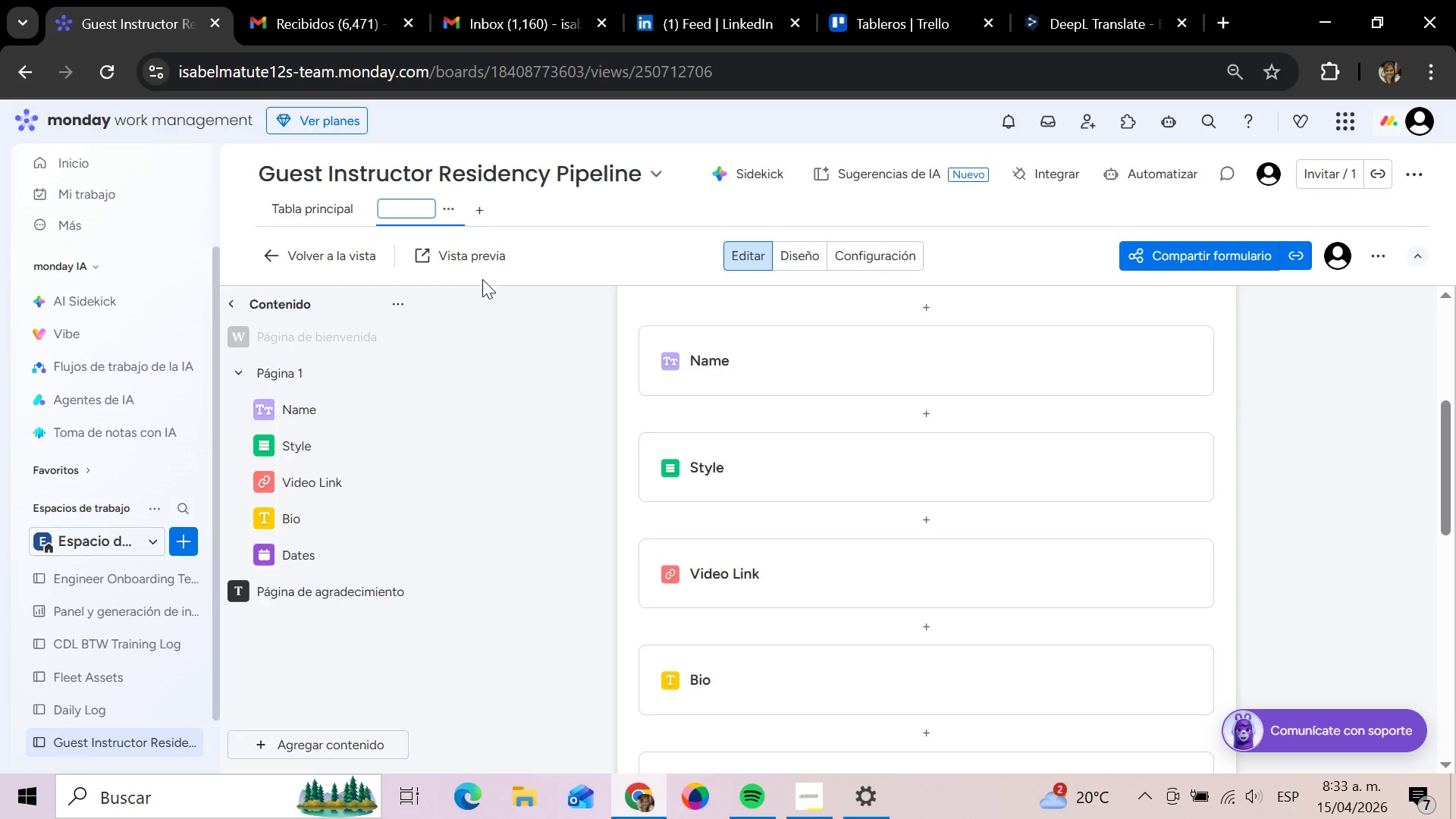 
key(CapsLock)
 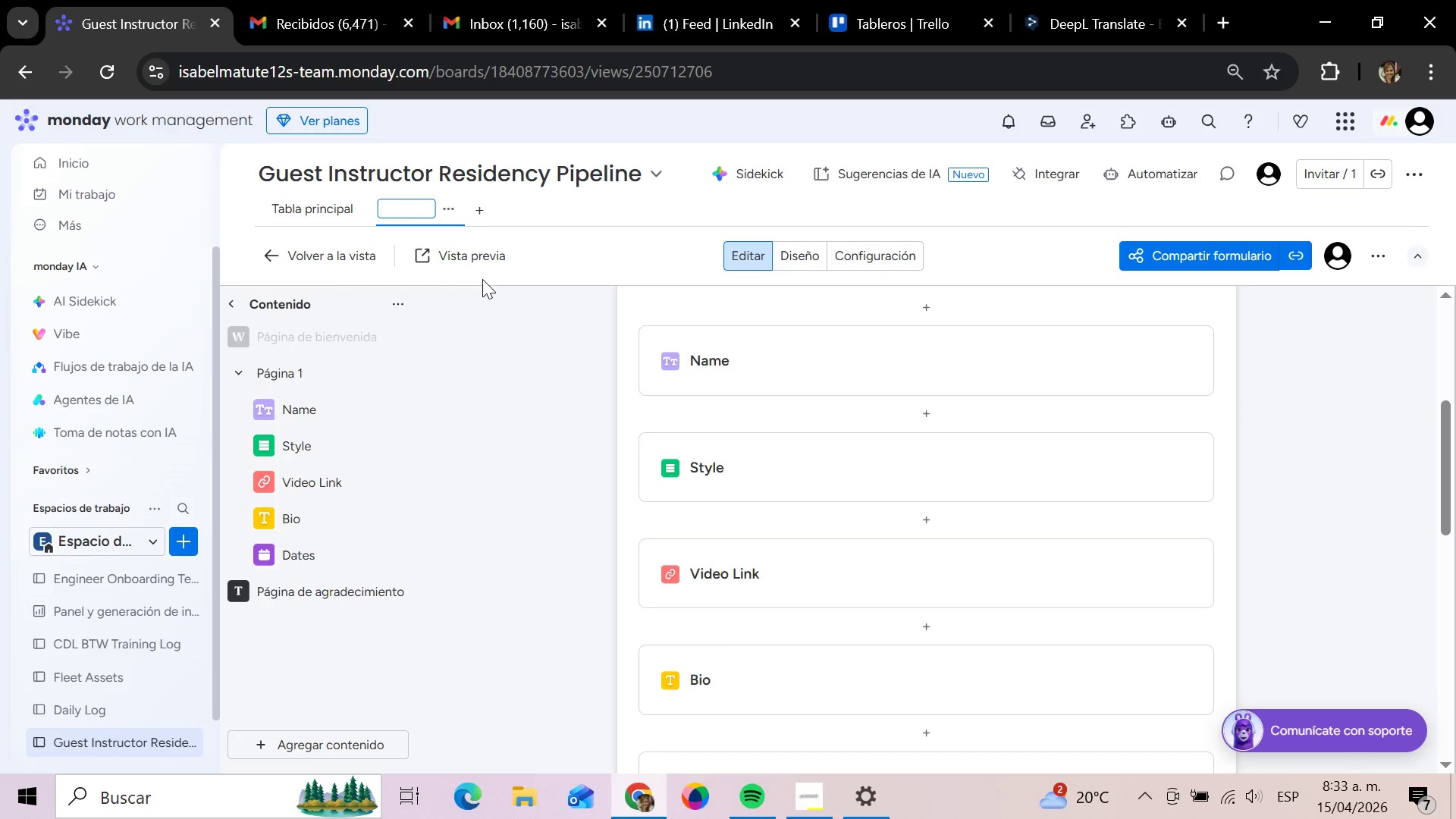 
key(CapsLock)
 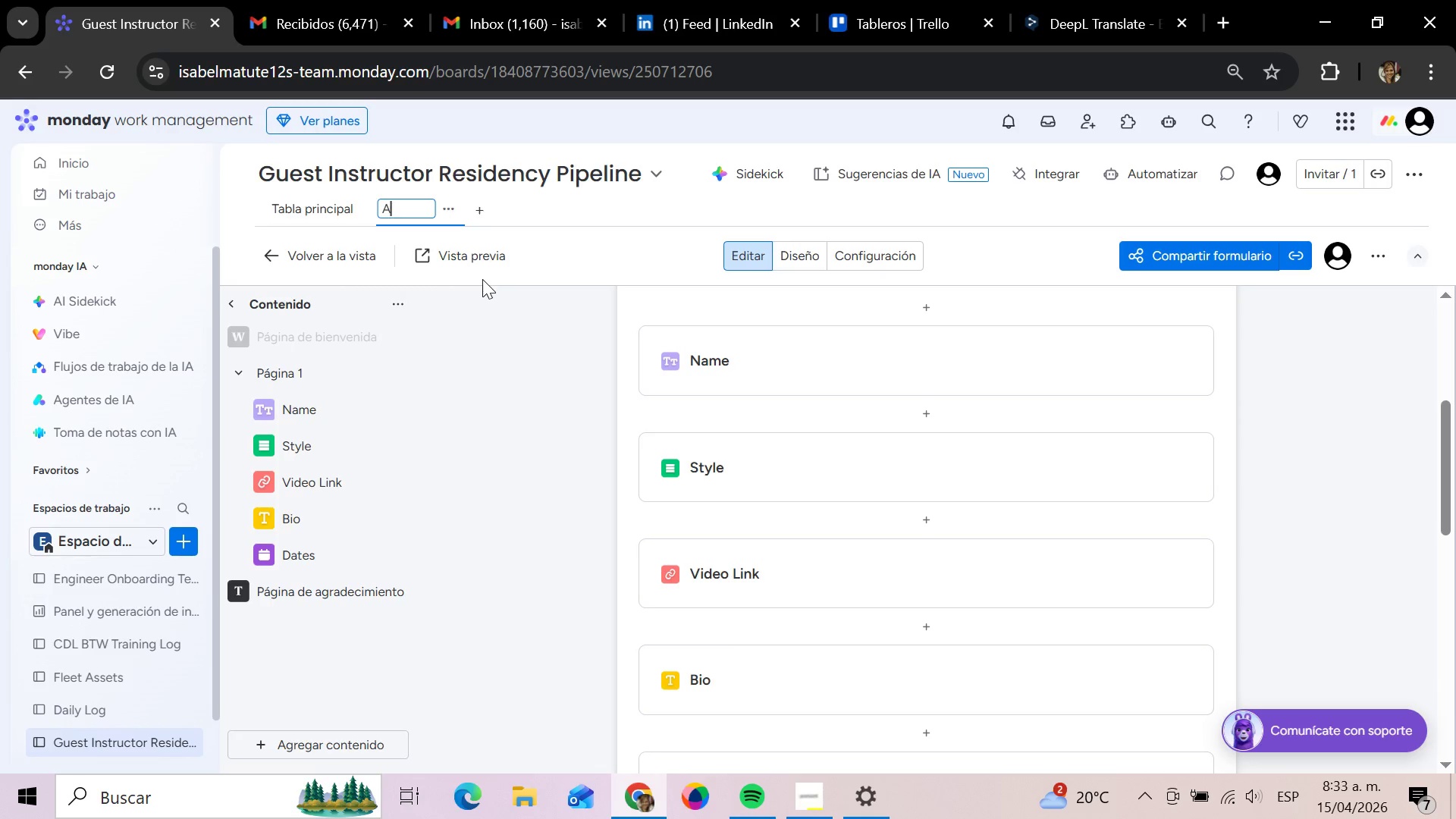 
key(A)
 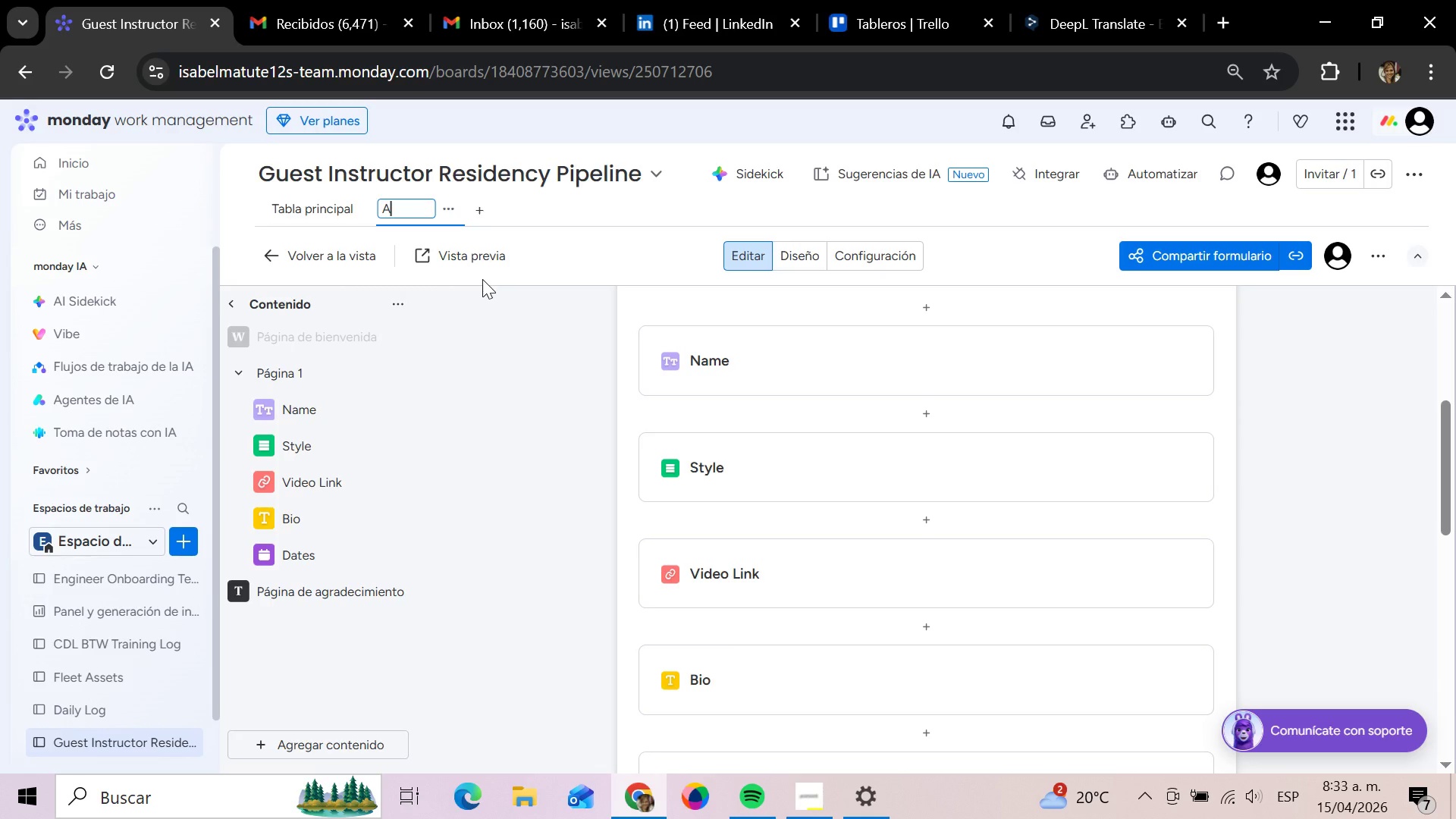 
key(CapsLock)
 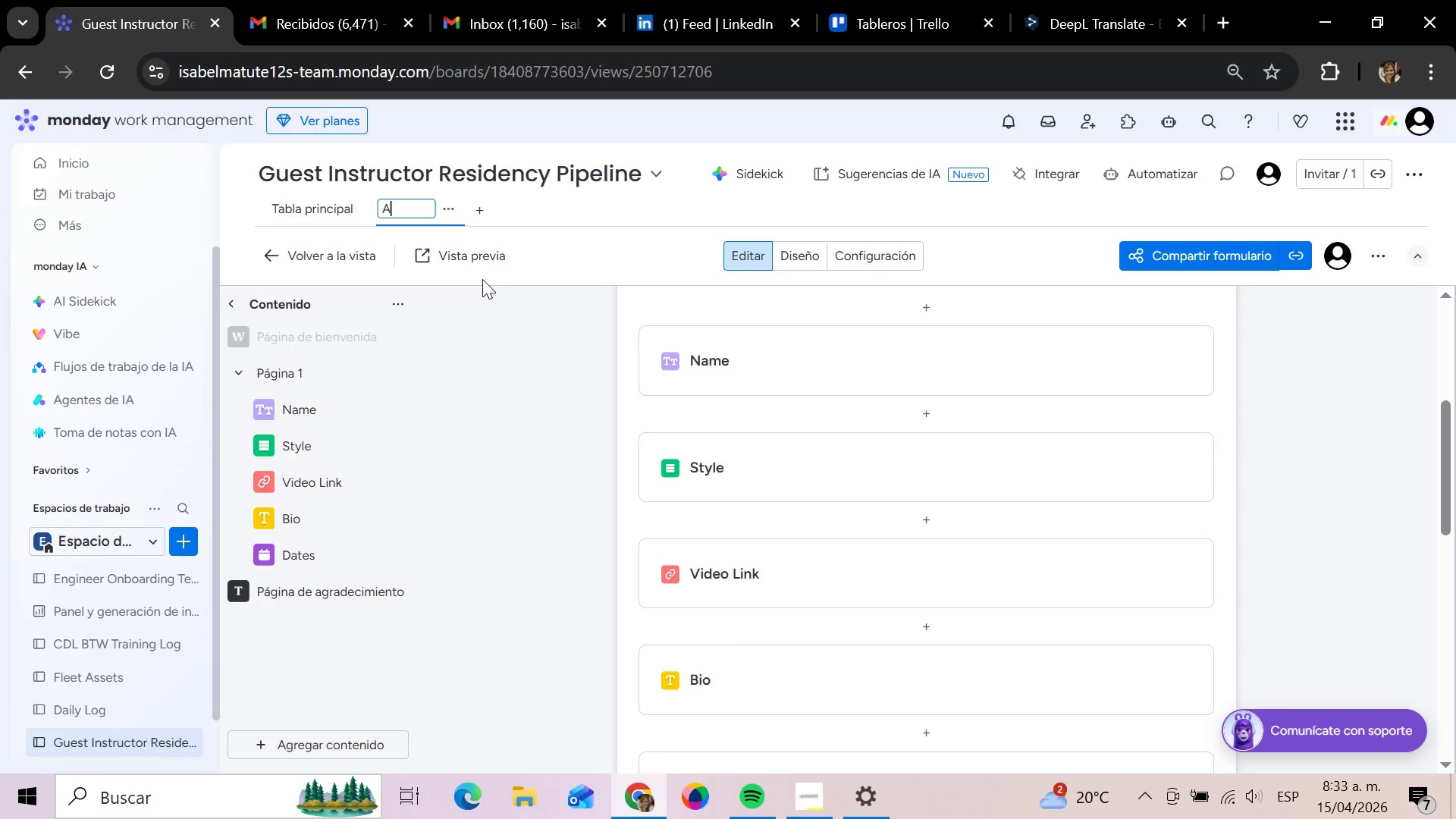 
type(pplication Intake)
 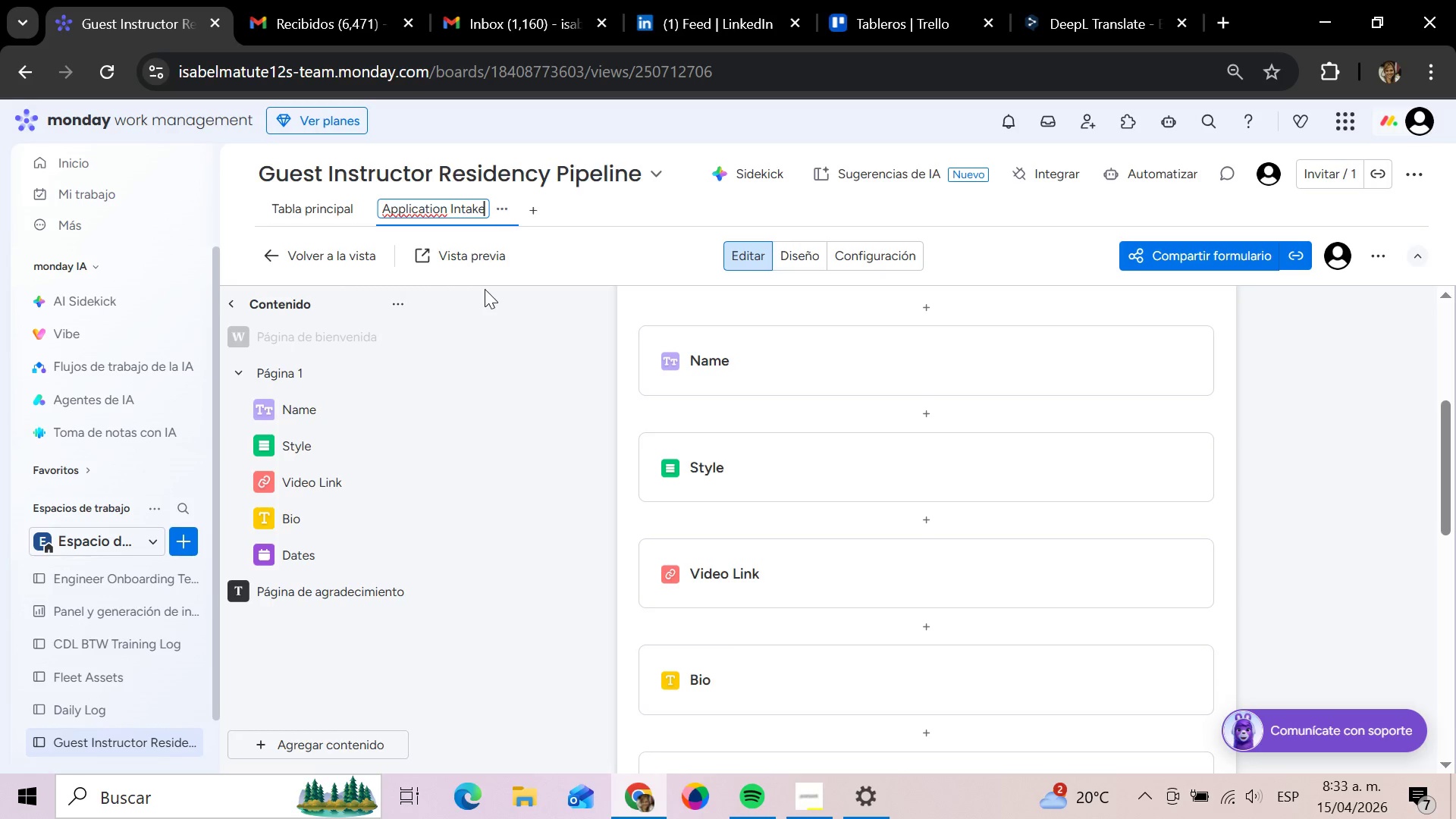 
left_click([492, 337])
 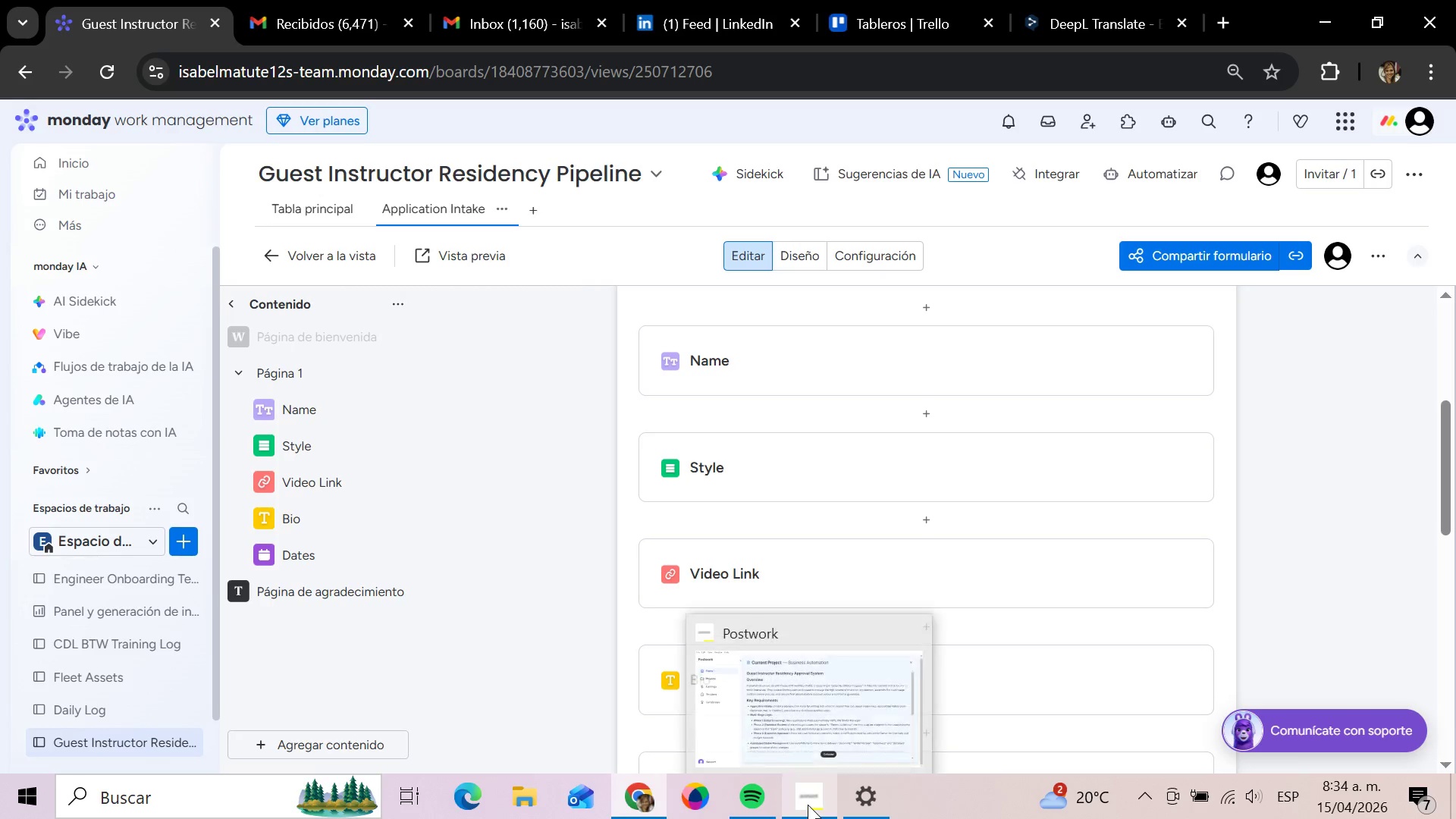 
left_click([808, 805])